 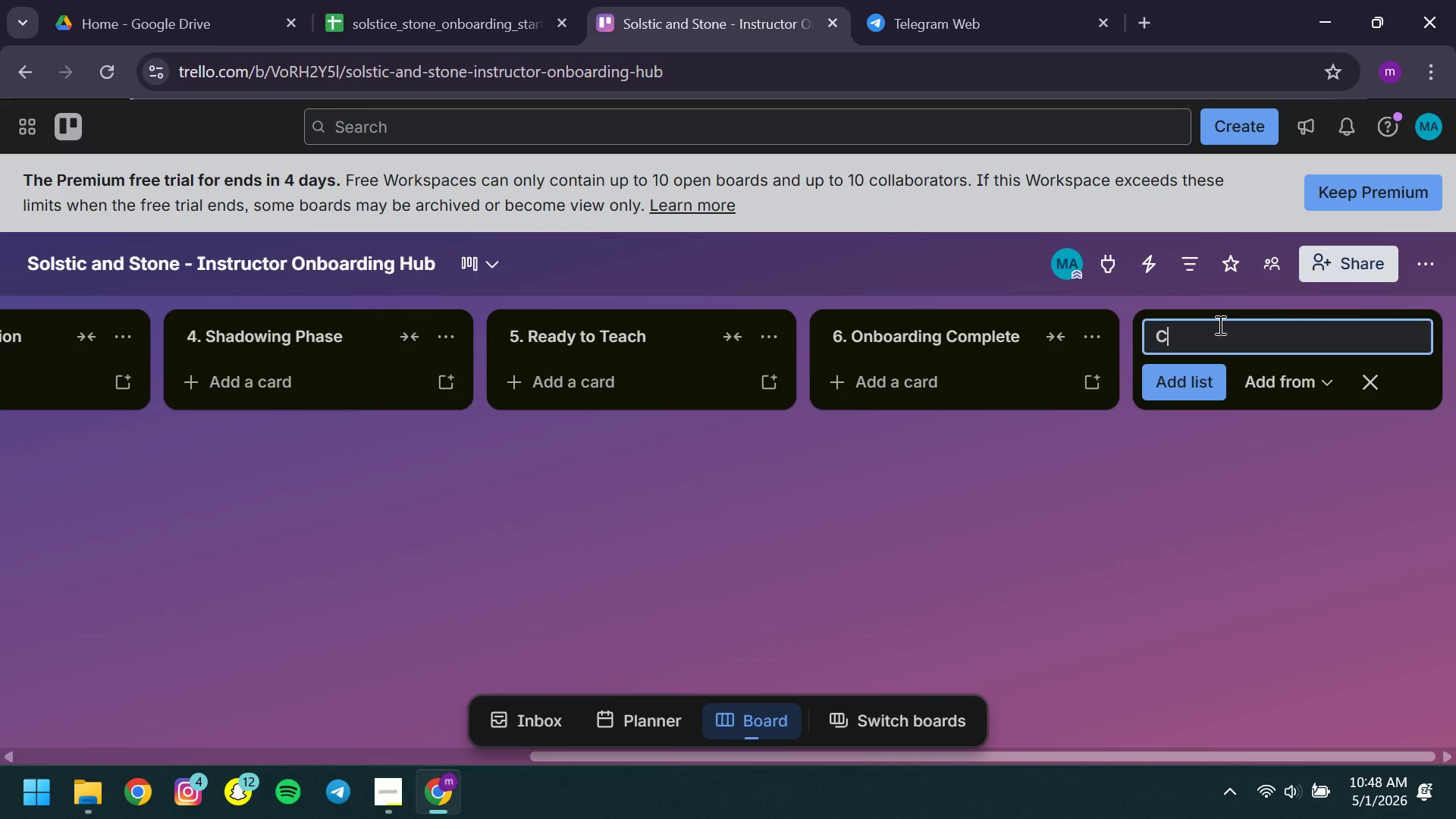 
key(C)
 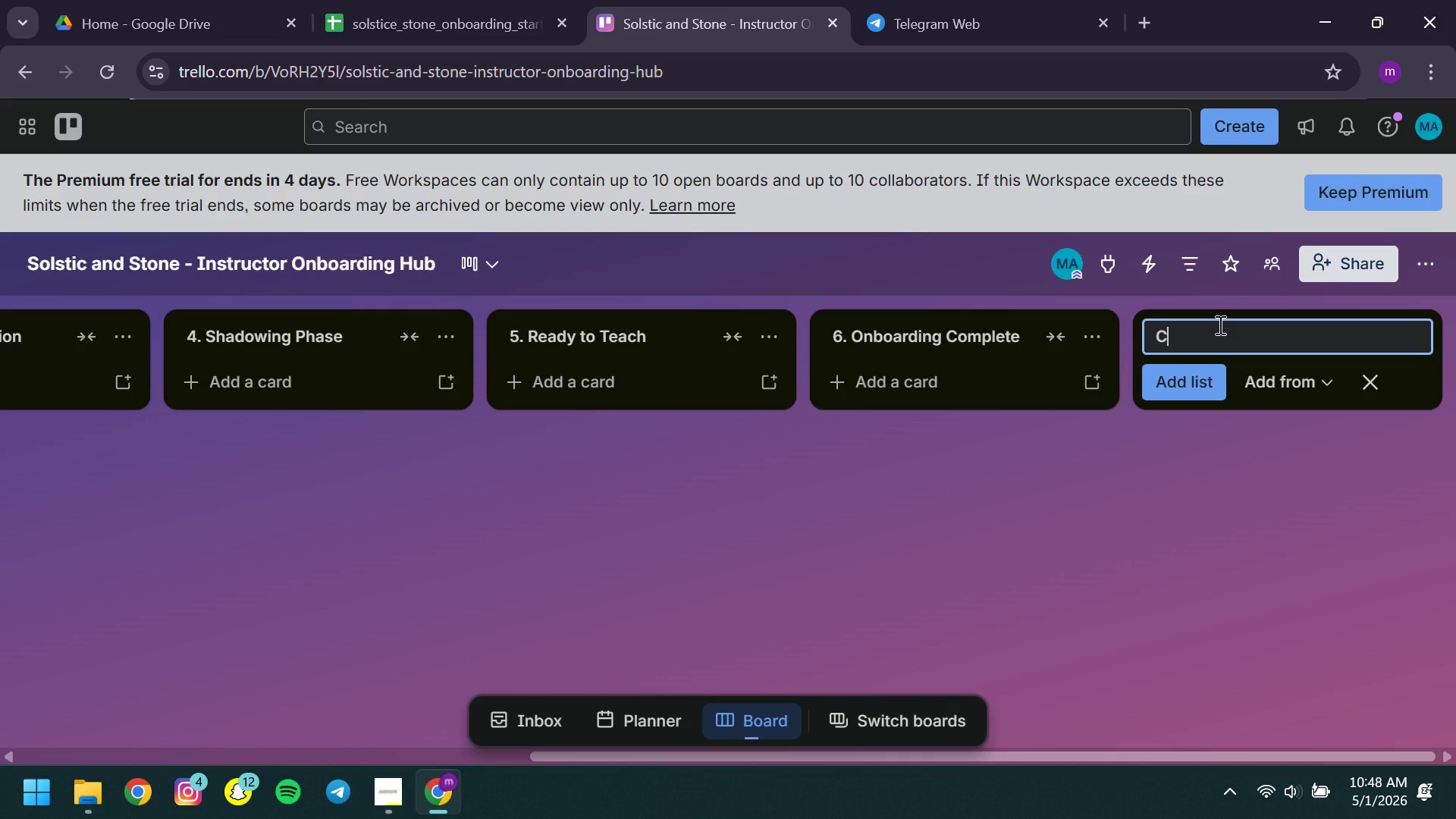 
key(CapsLock)
 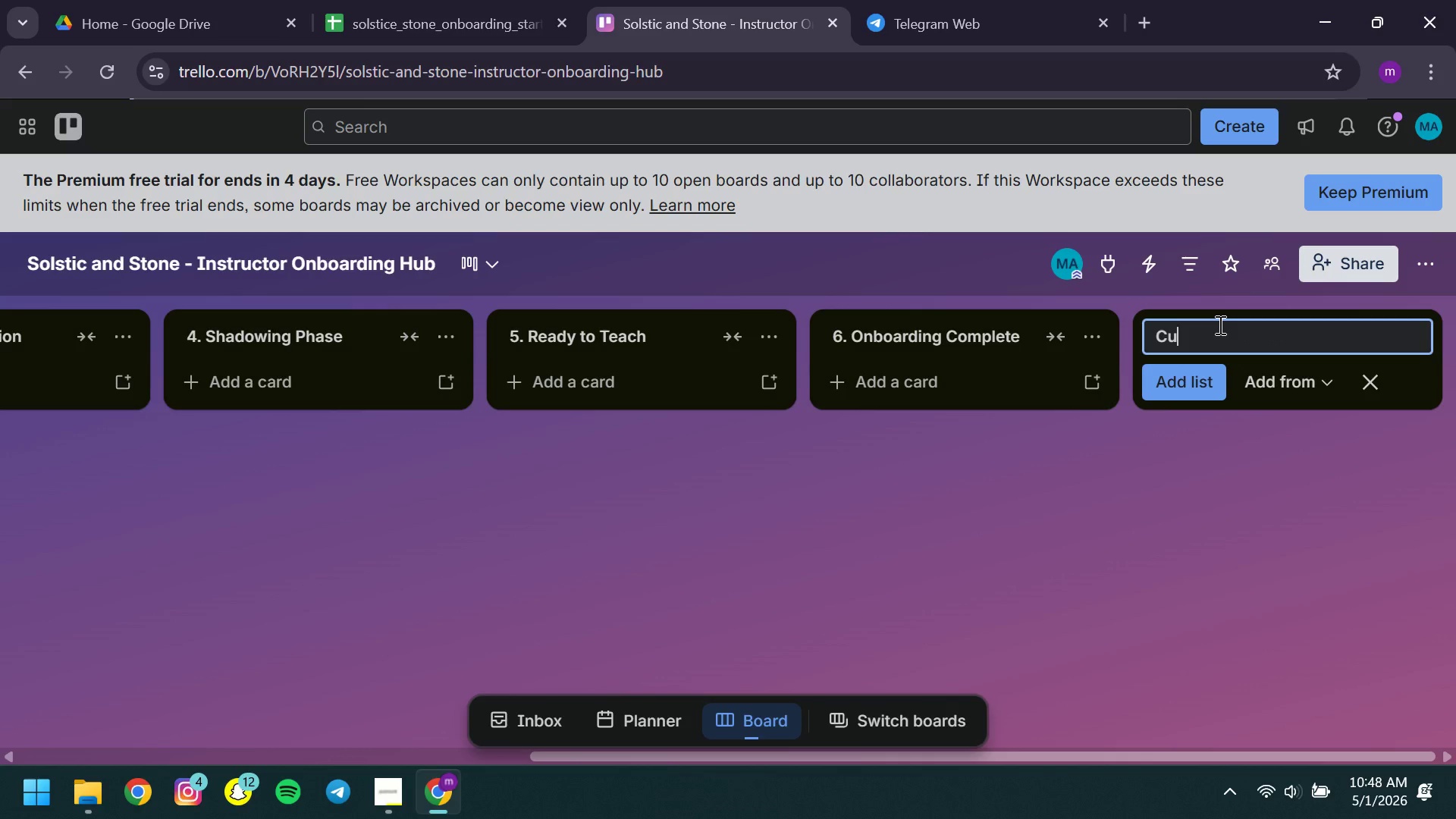 
key(U)
 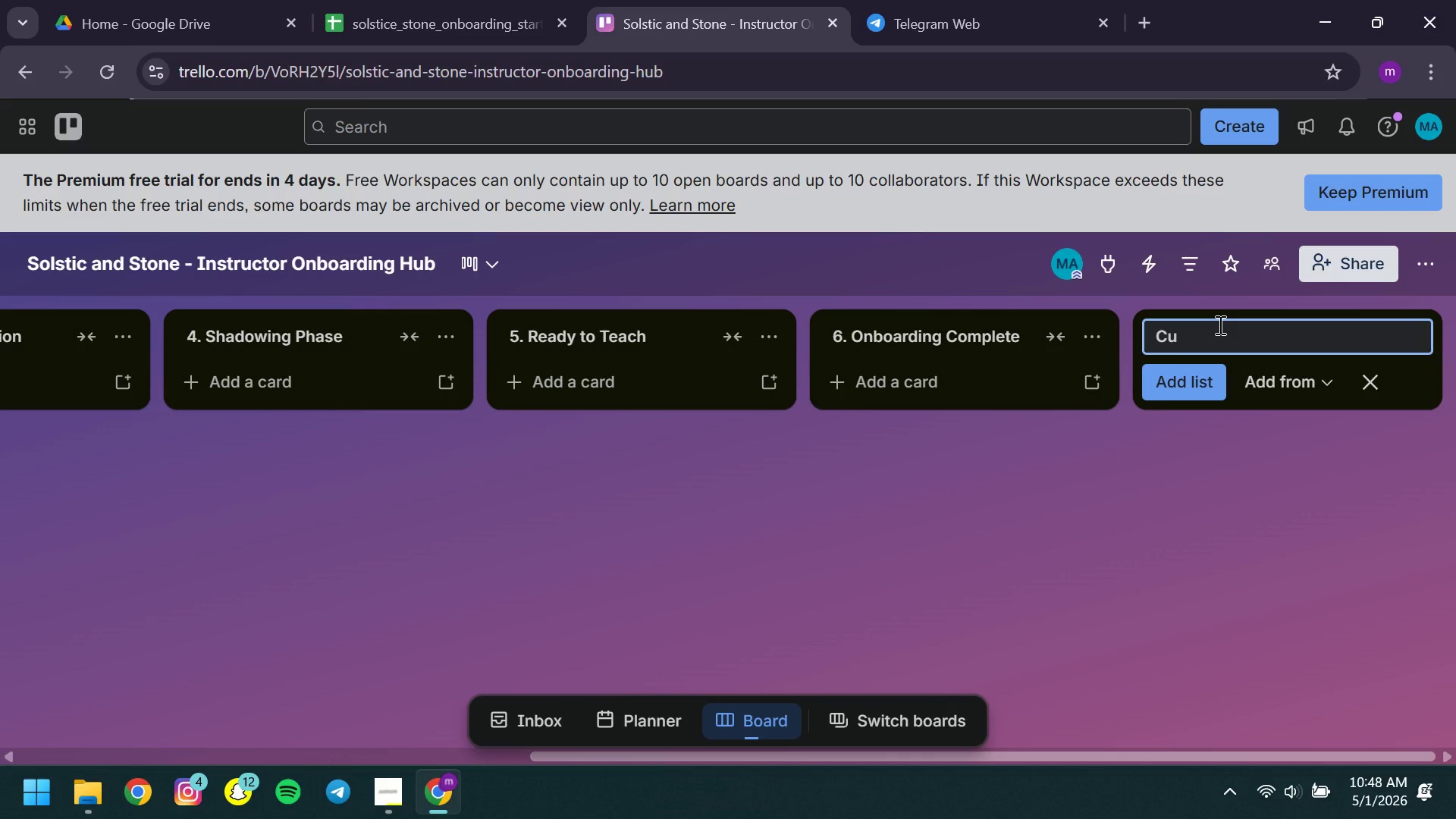 
key(Backspace)
 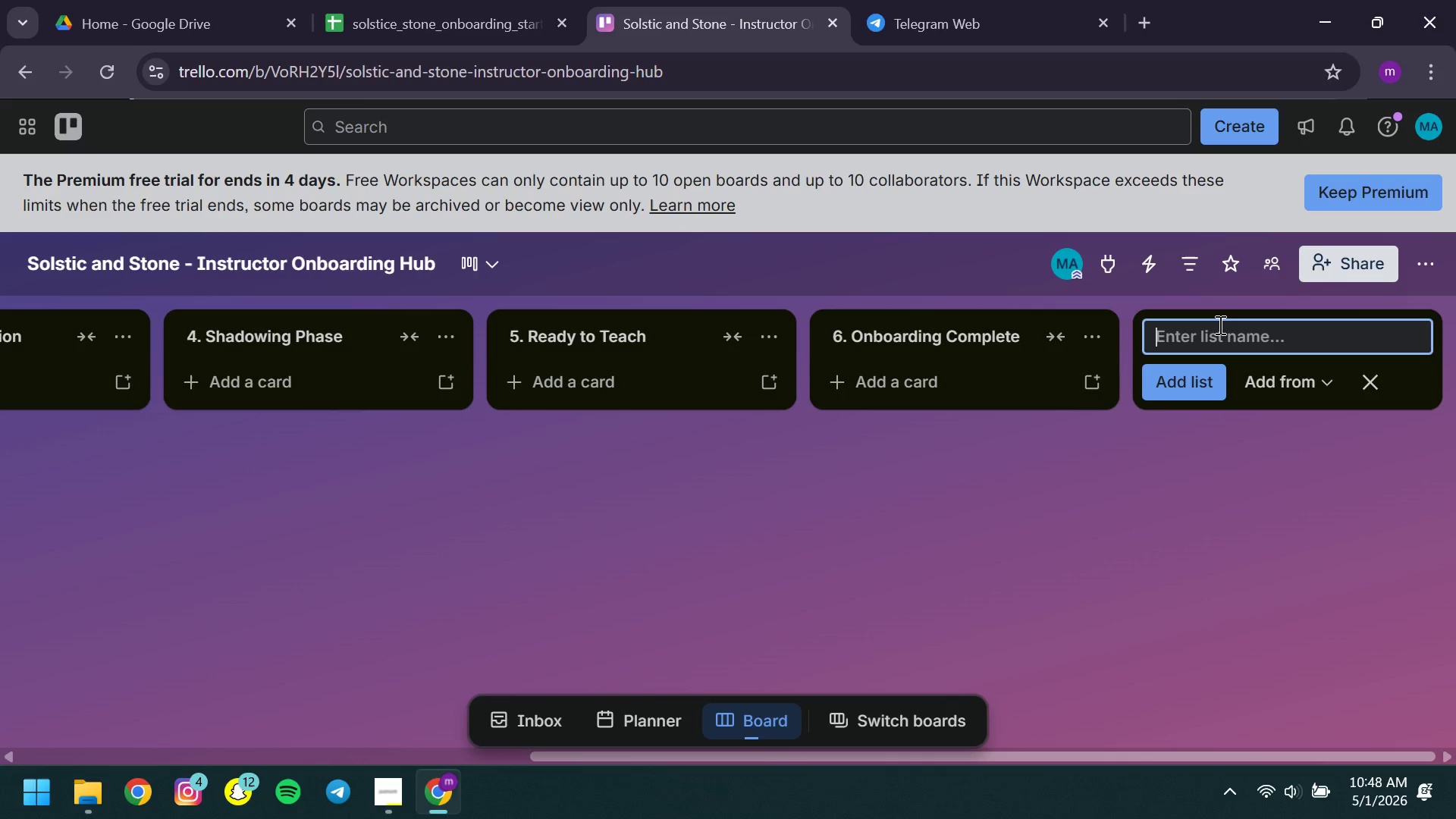 
key(Backspace)
 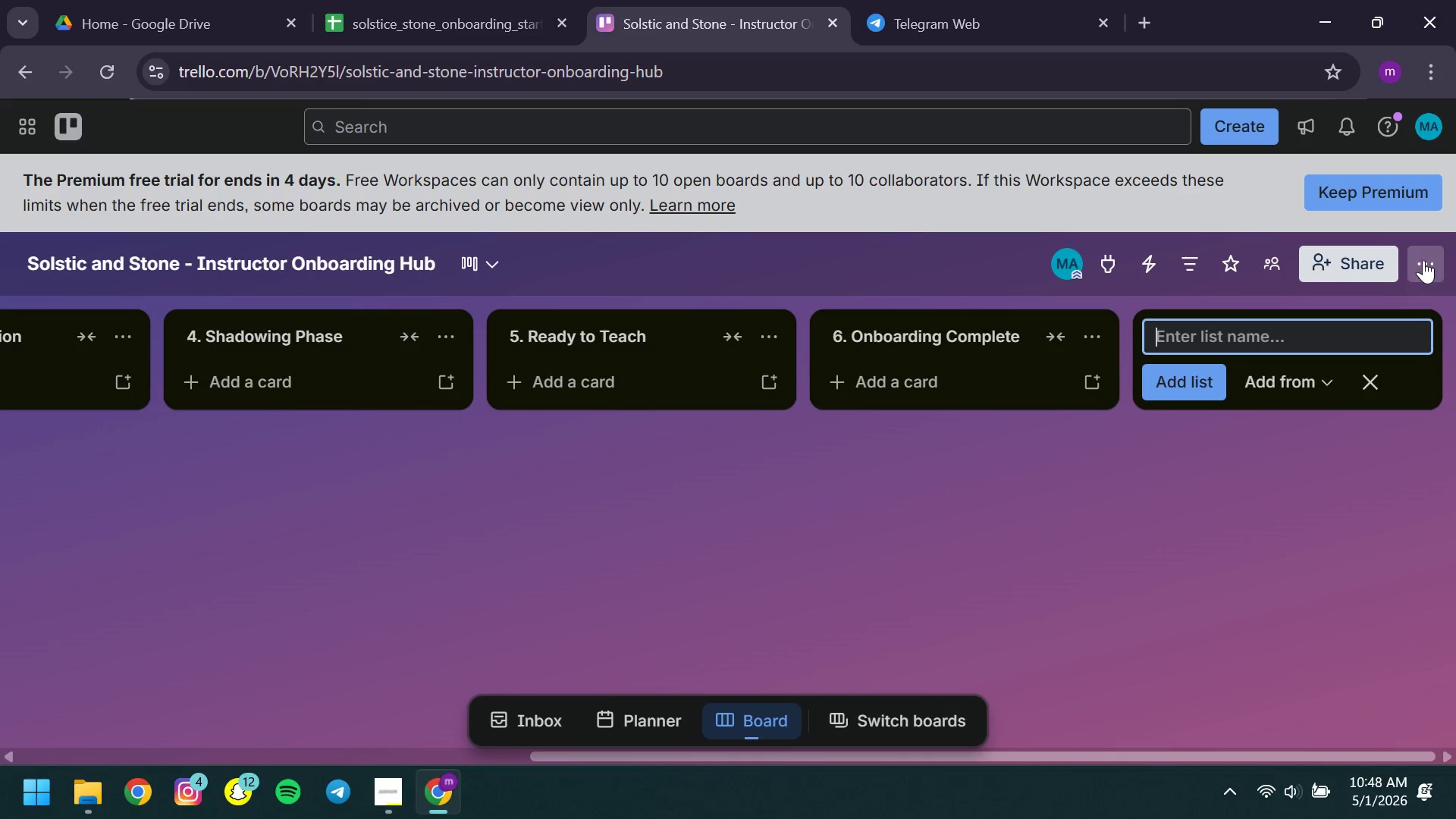 
left_click([1429, 265])
 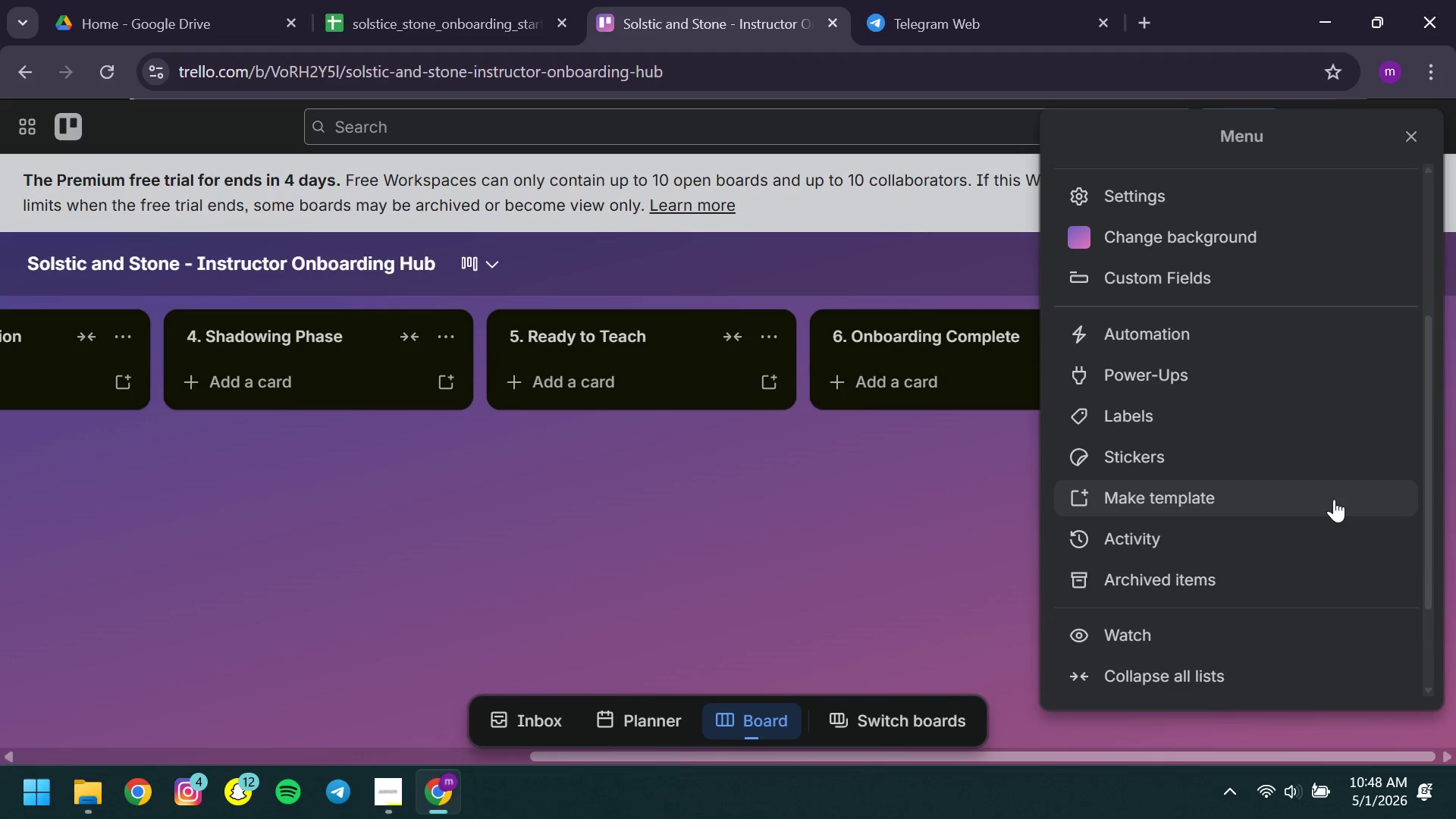 
wait(8.45)
 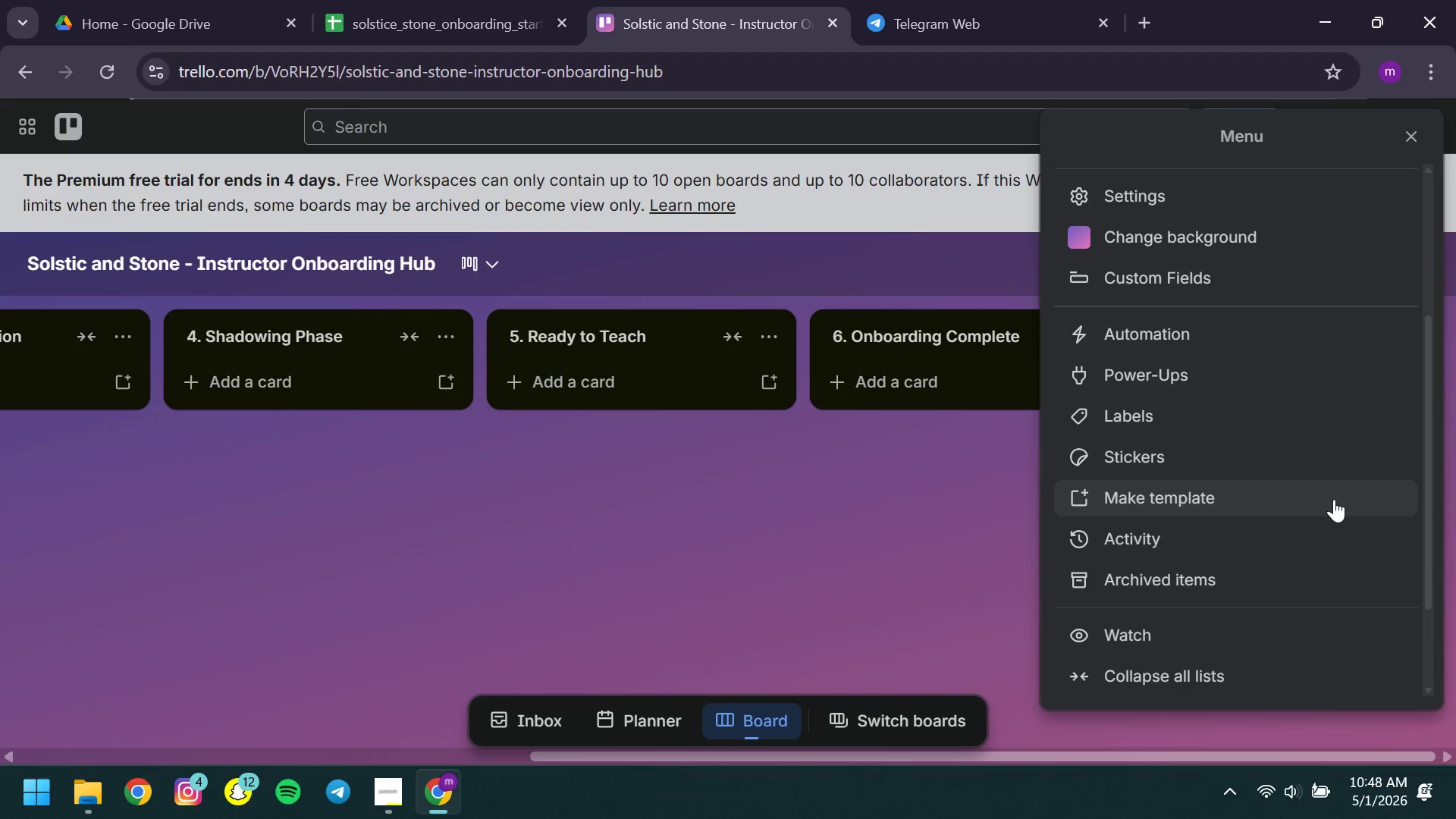 
left_click([1300, 500])
 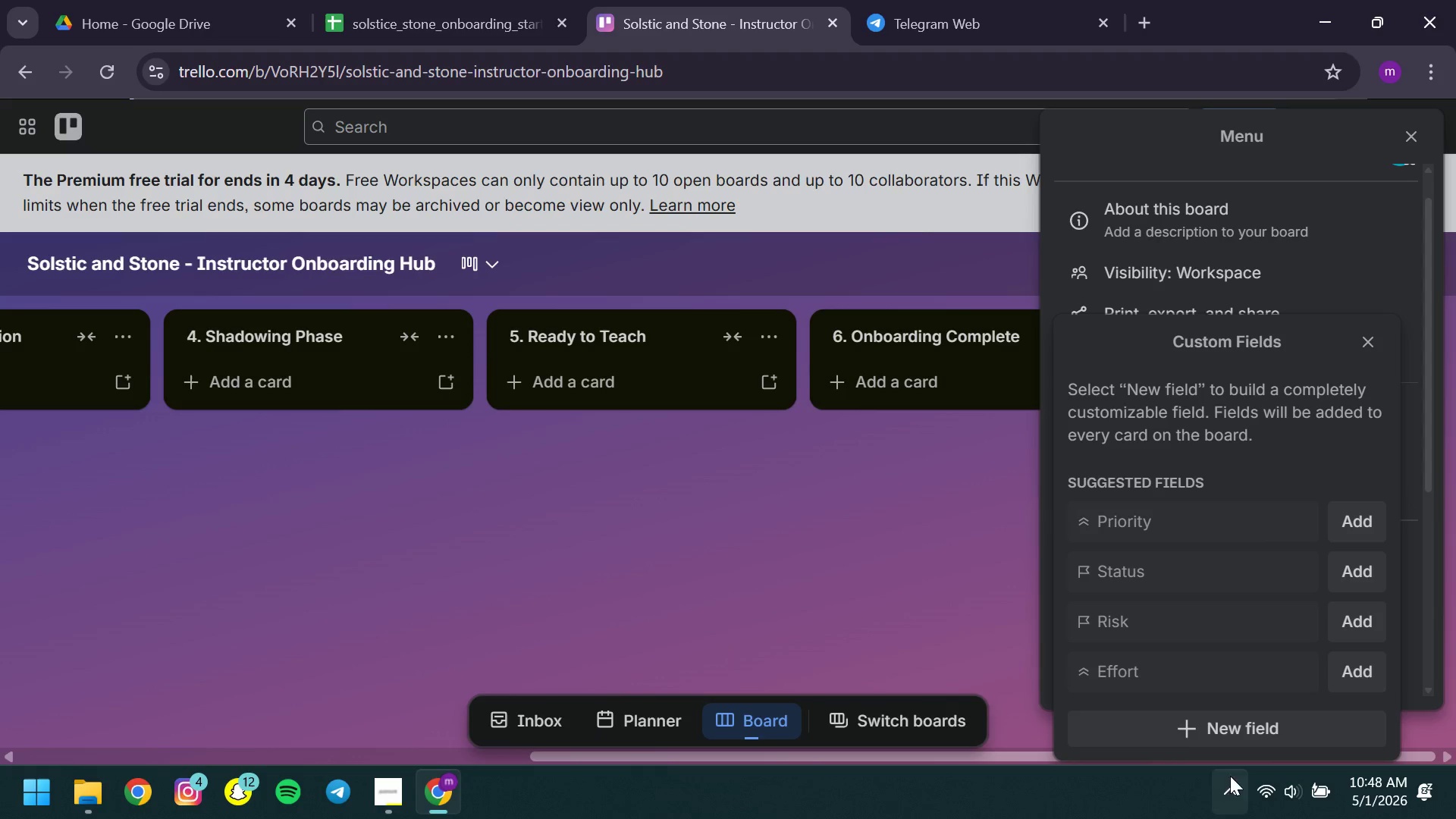 
left_click([1191, 736])
 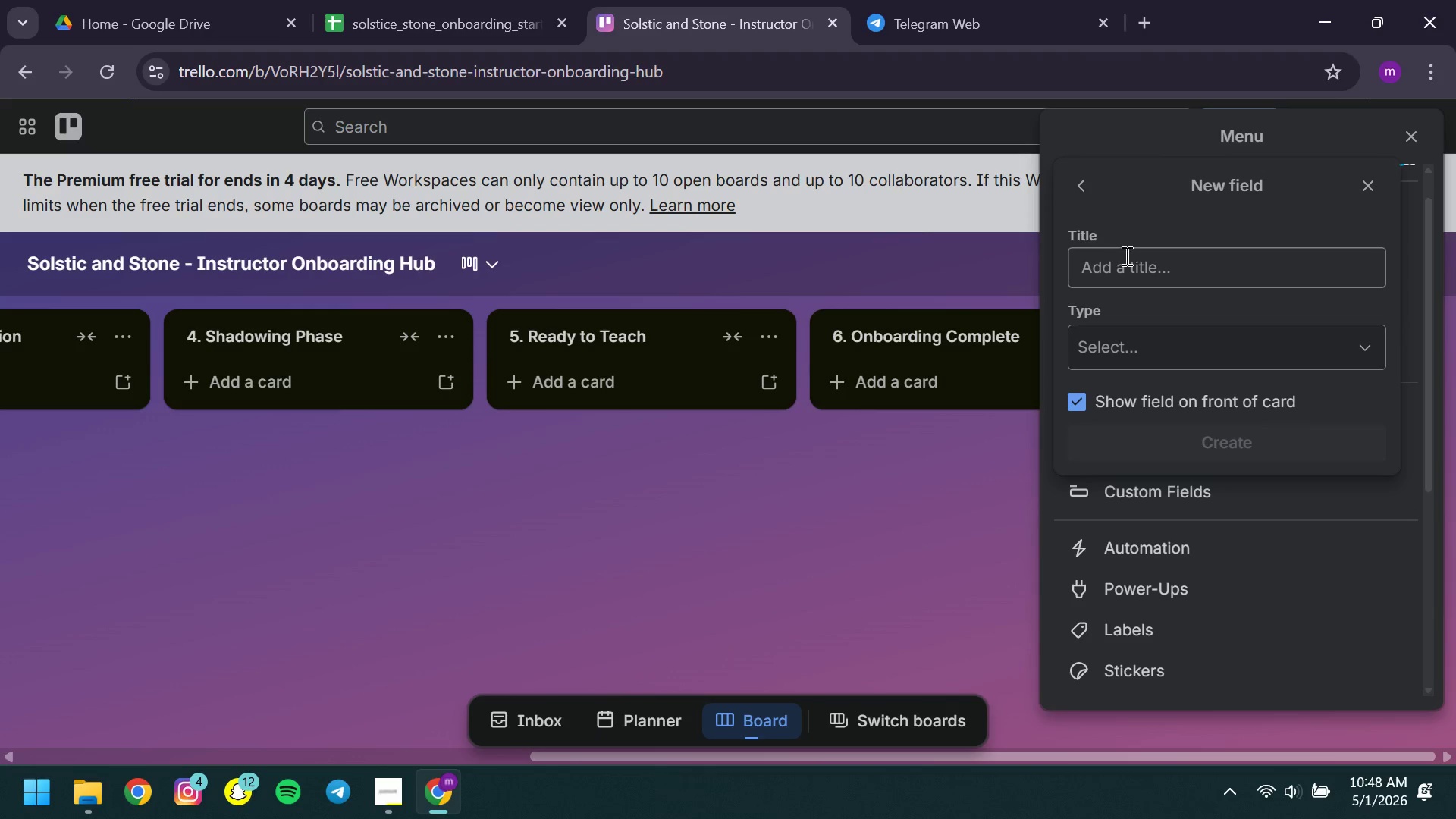 
left_click([1126, 260])
 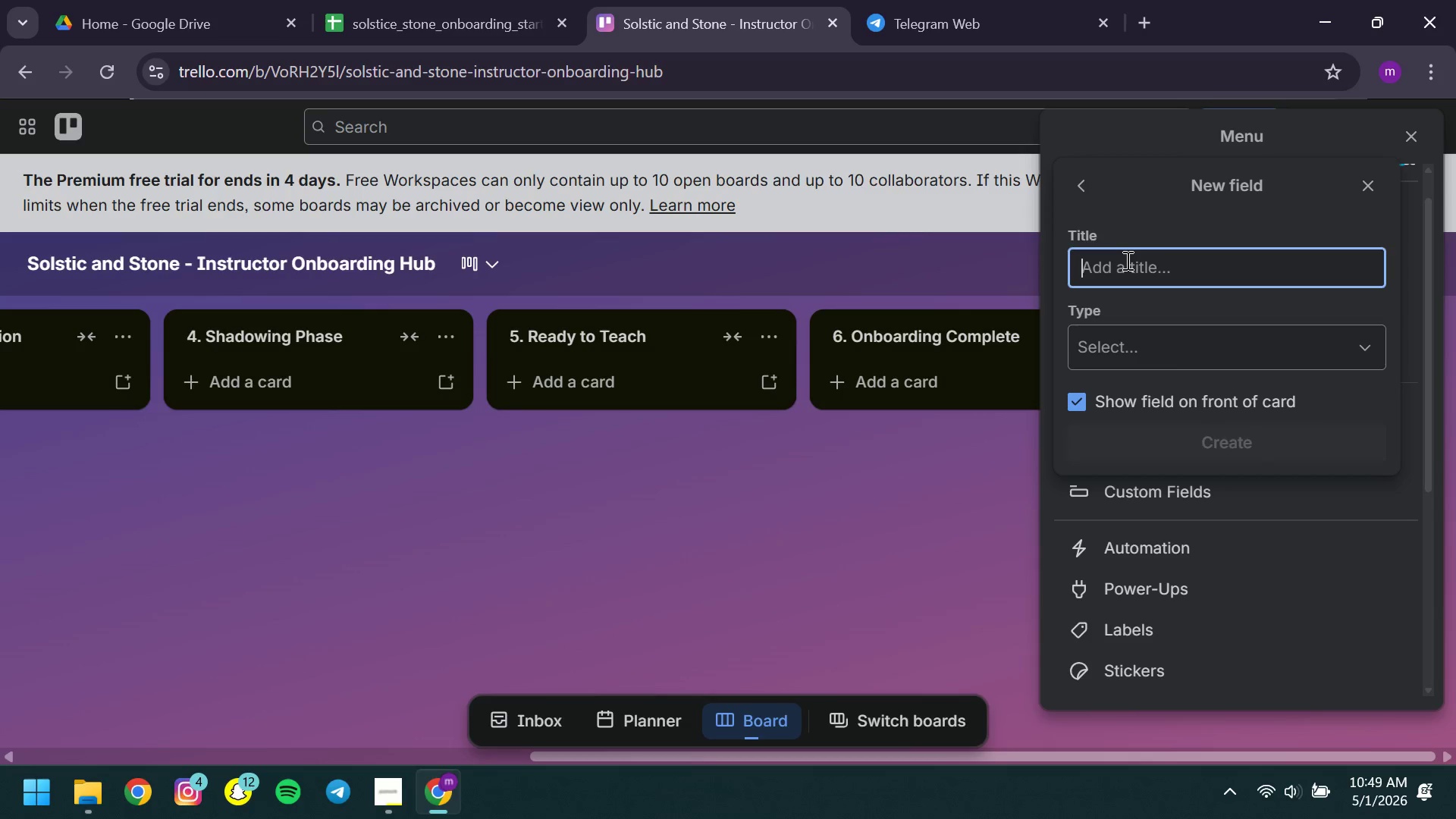 
wait(59.06)
 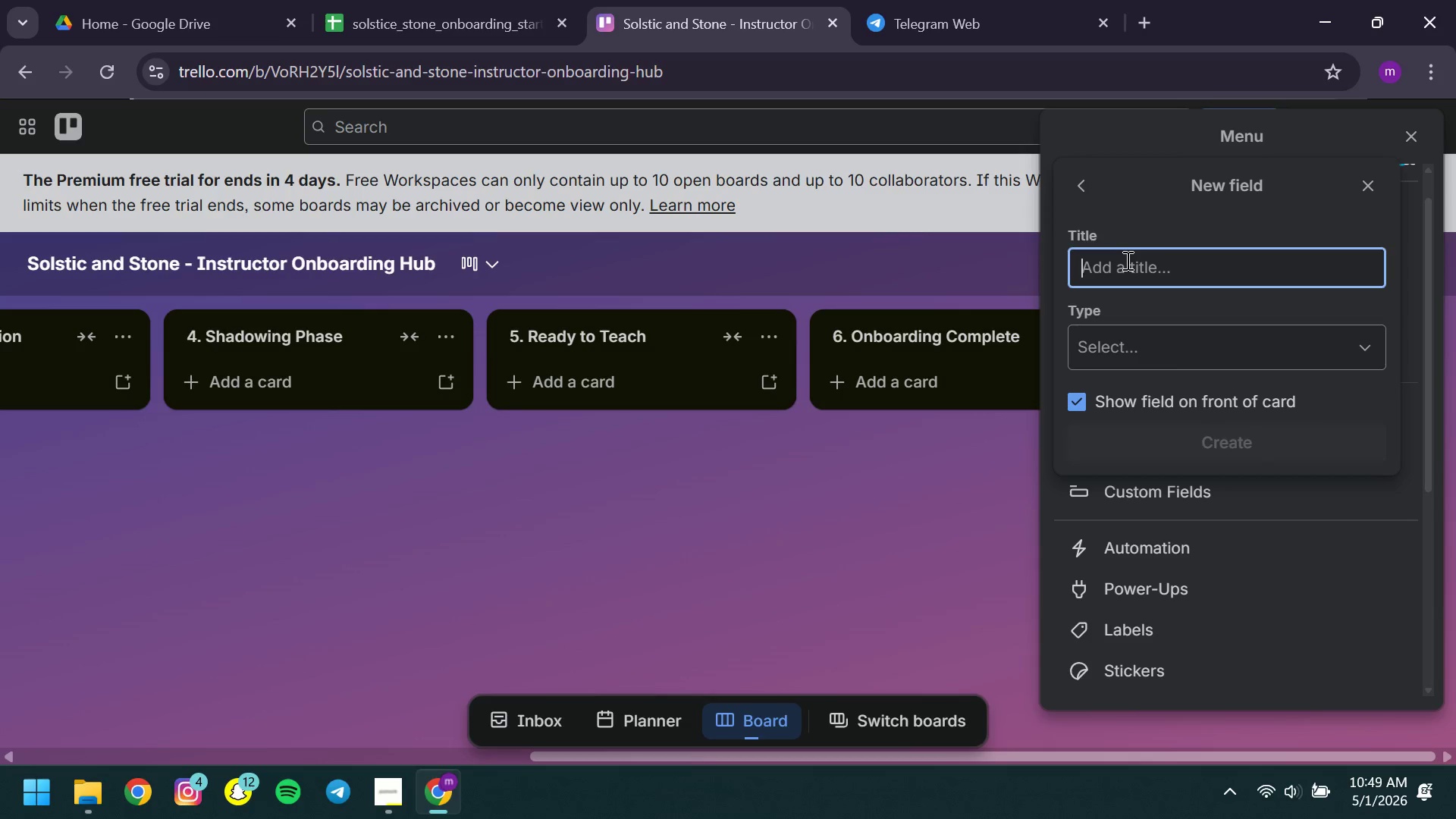 
type(Certification Level )
 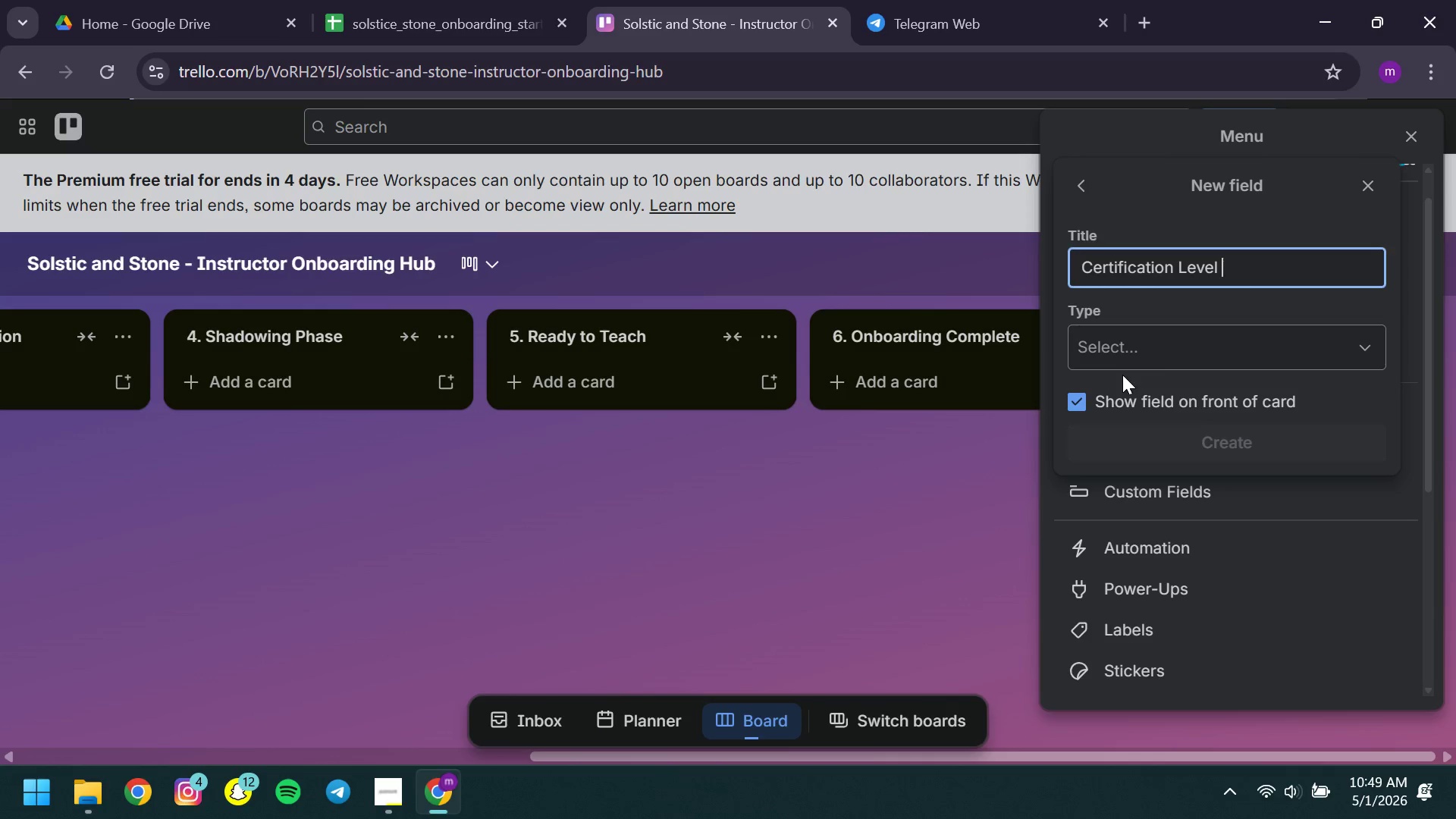 
left_click([1117, 353])
 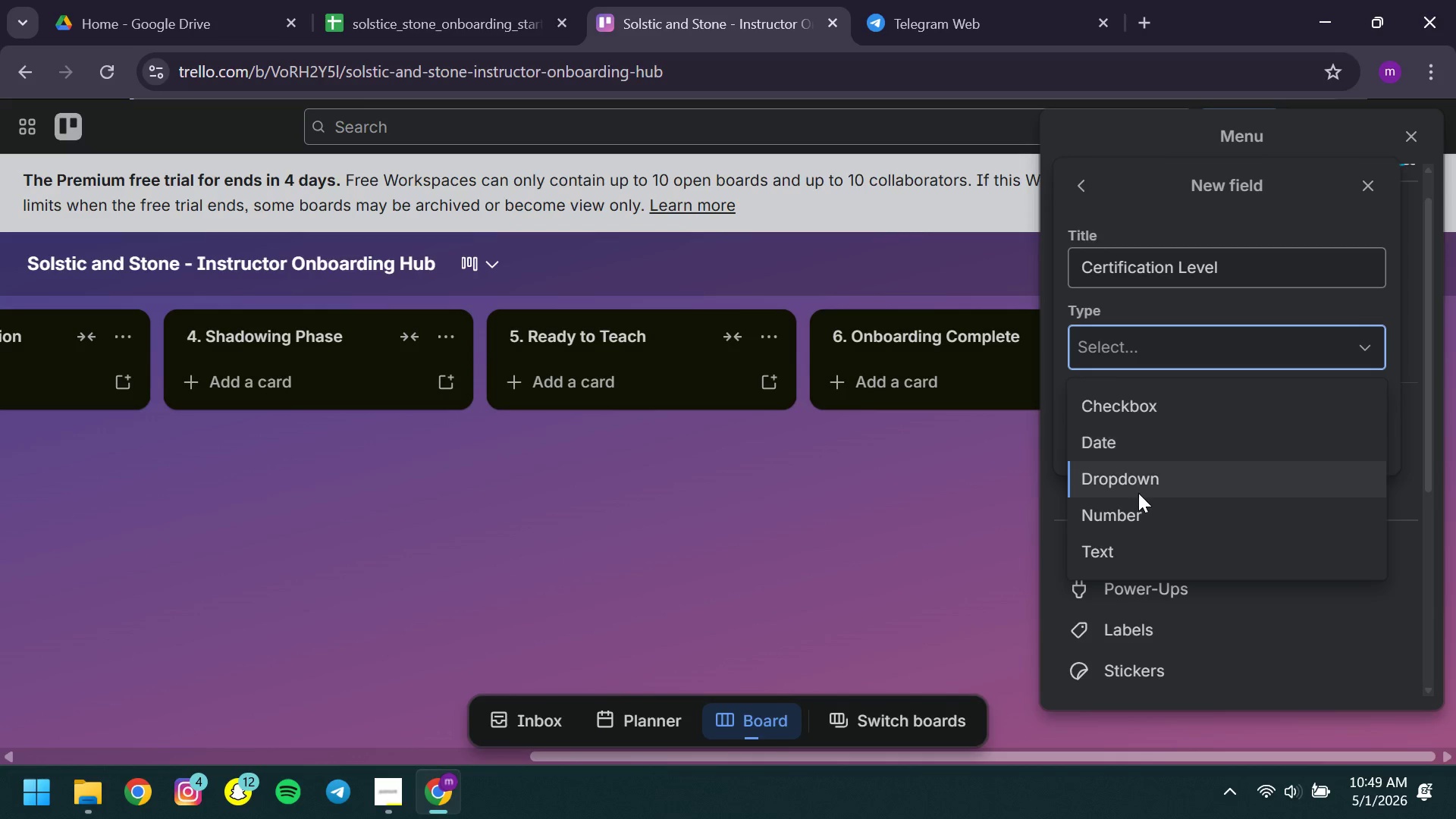 
left_click([1138, 495])
 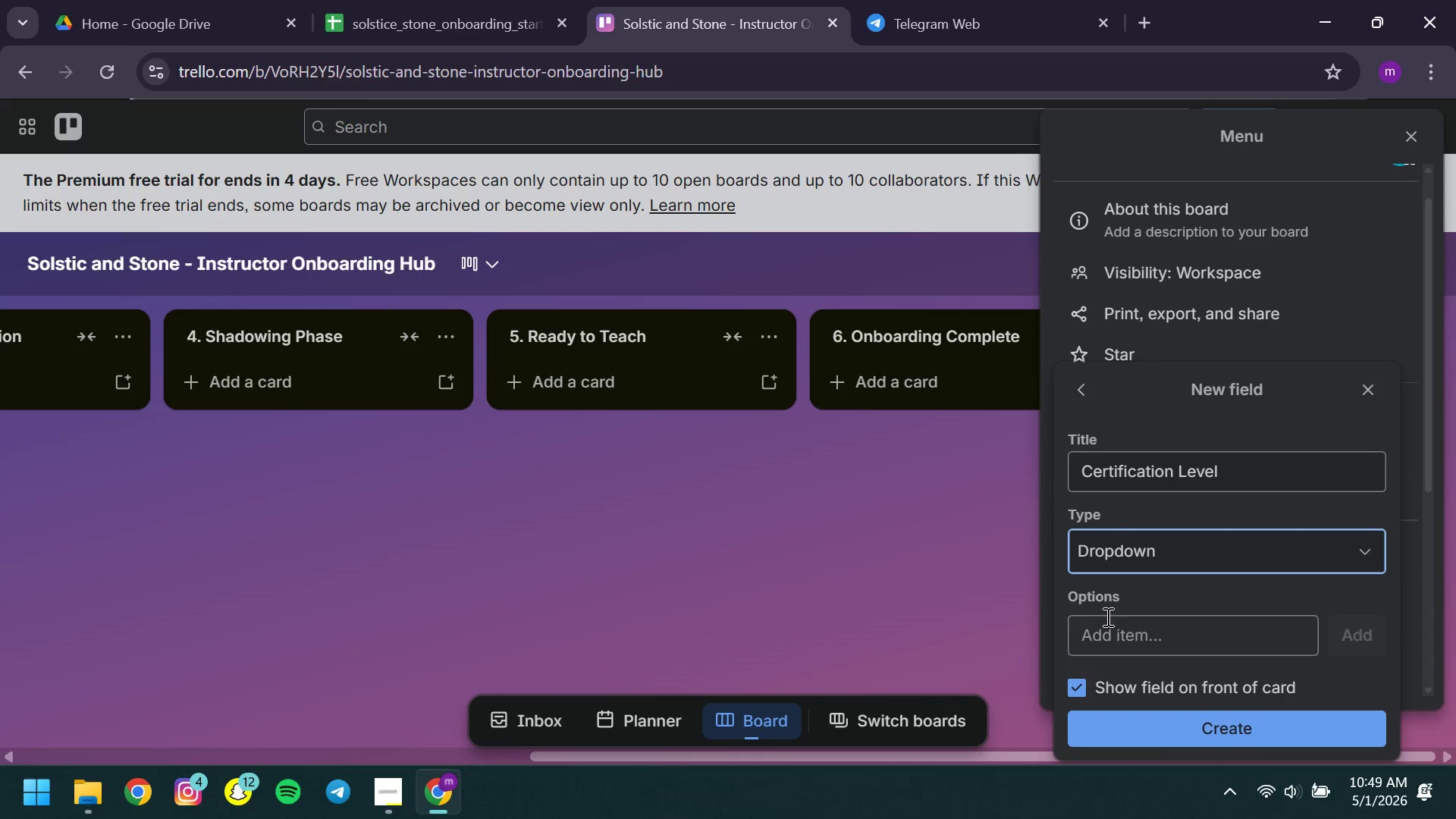 
double_click([1106, 617])
 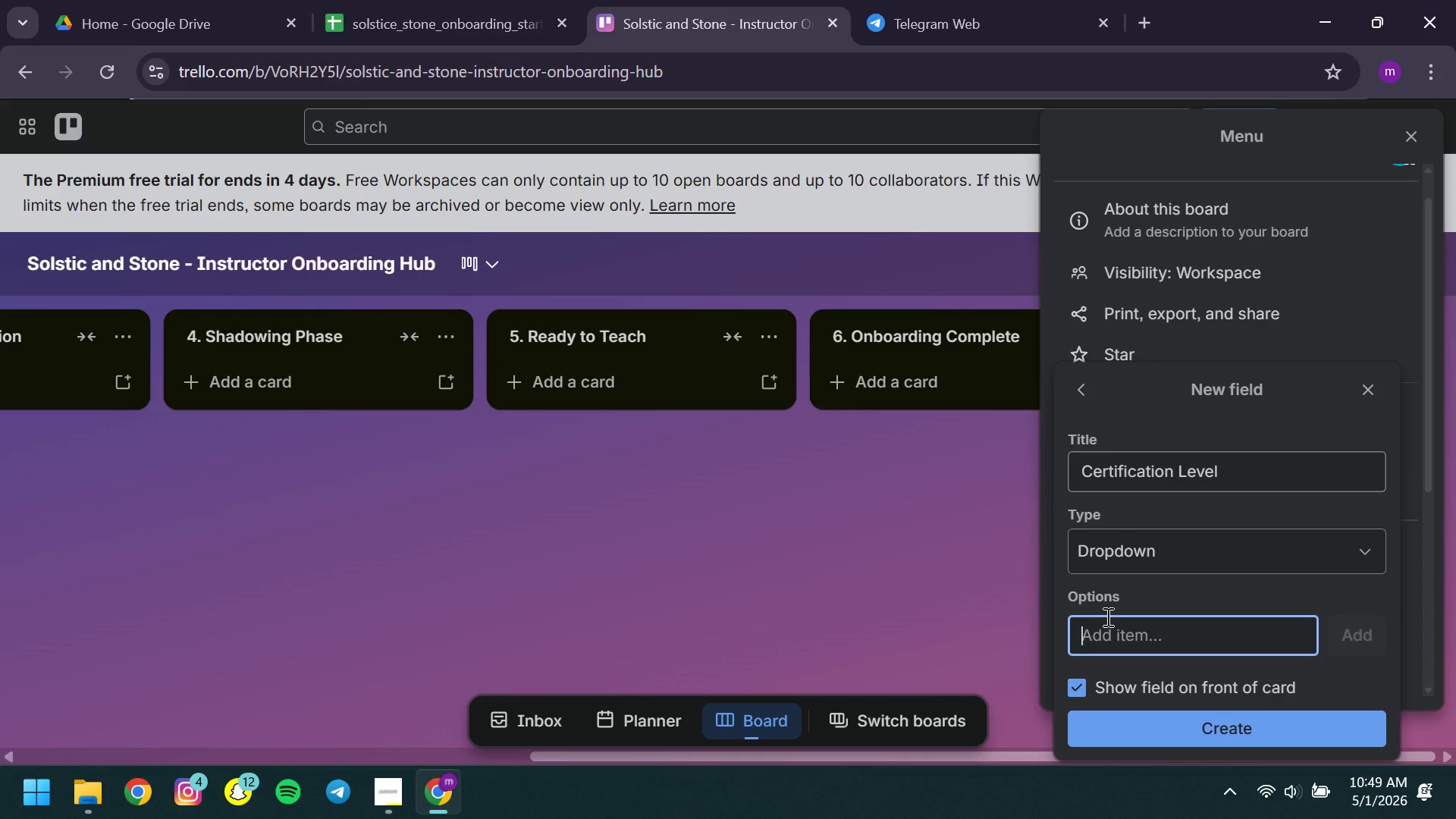 
type(200hr RYT )
 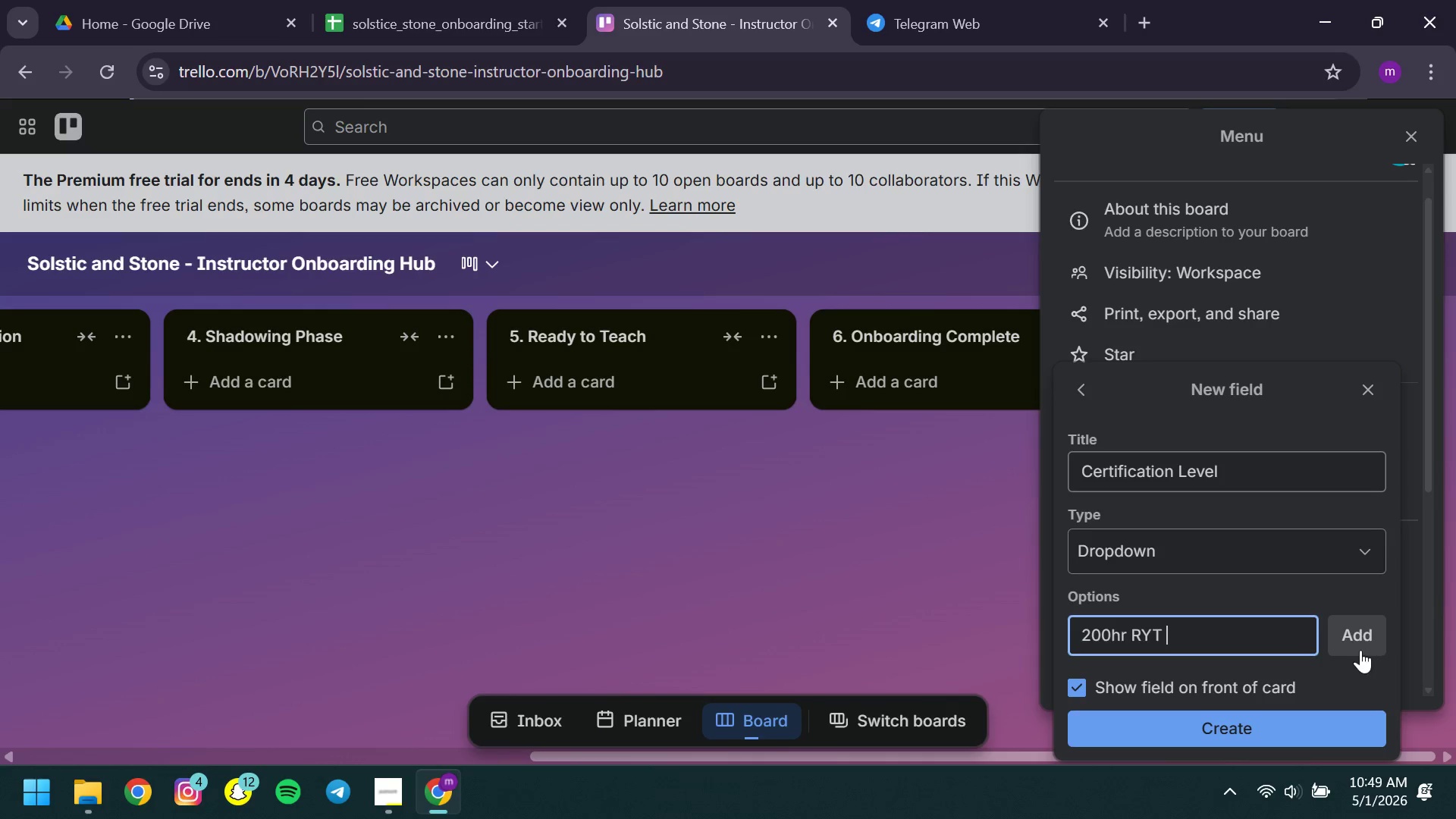 
left_click([1358, 645])
 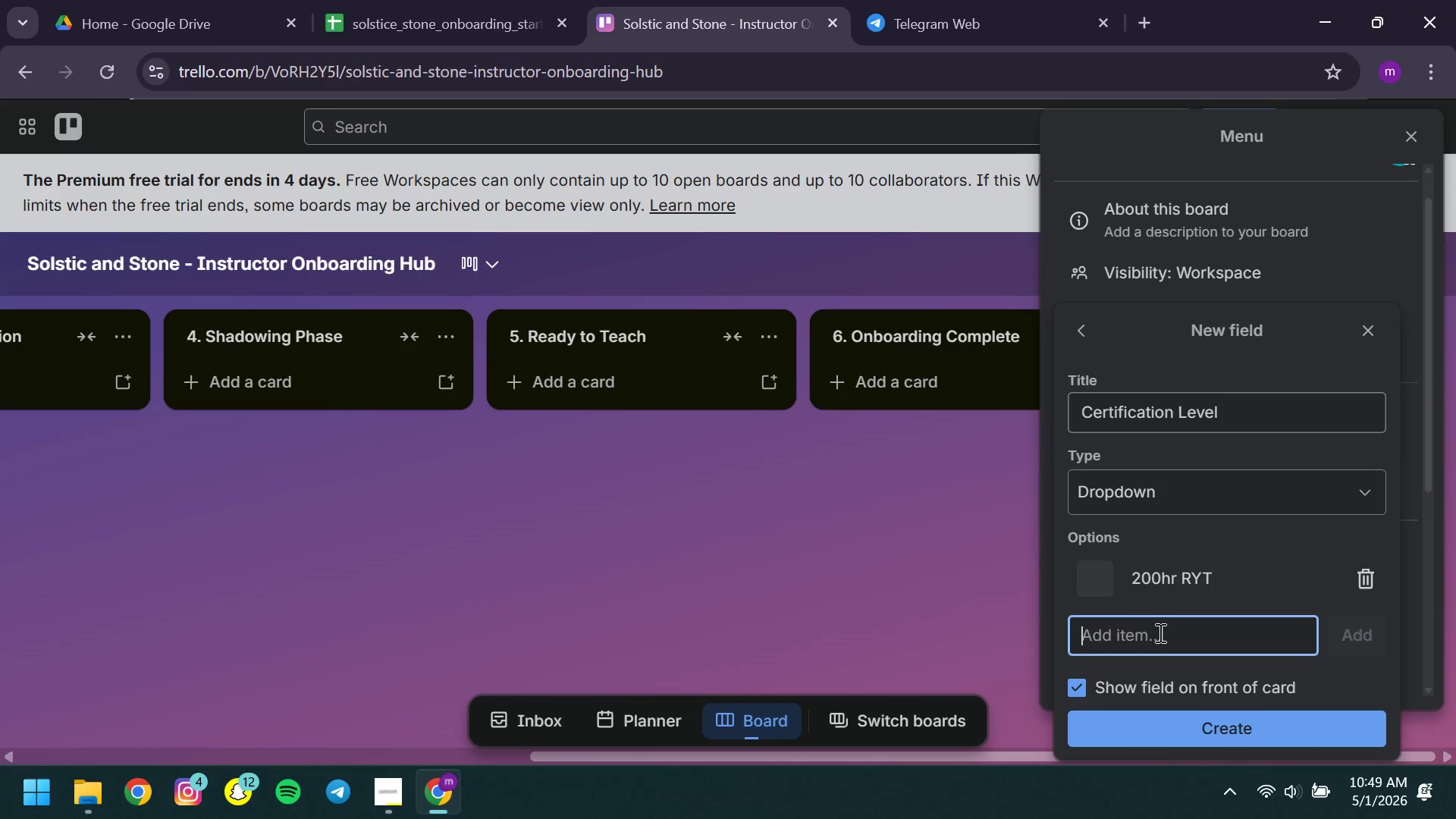 
type(500 )
key(Backspace)
type(hr RYT )
 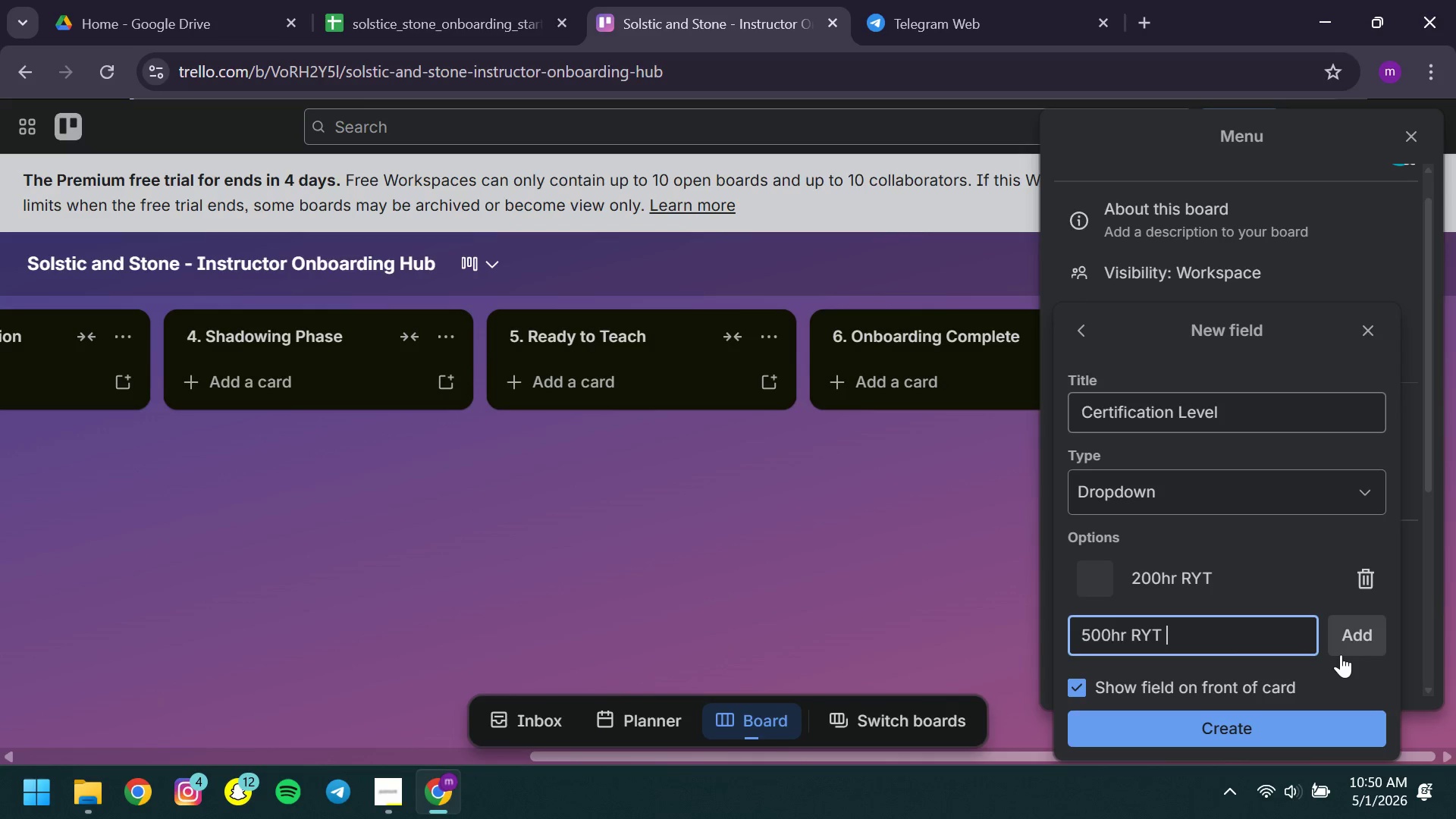 
left_click([1341, 639])
 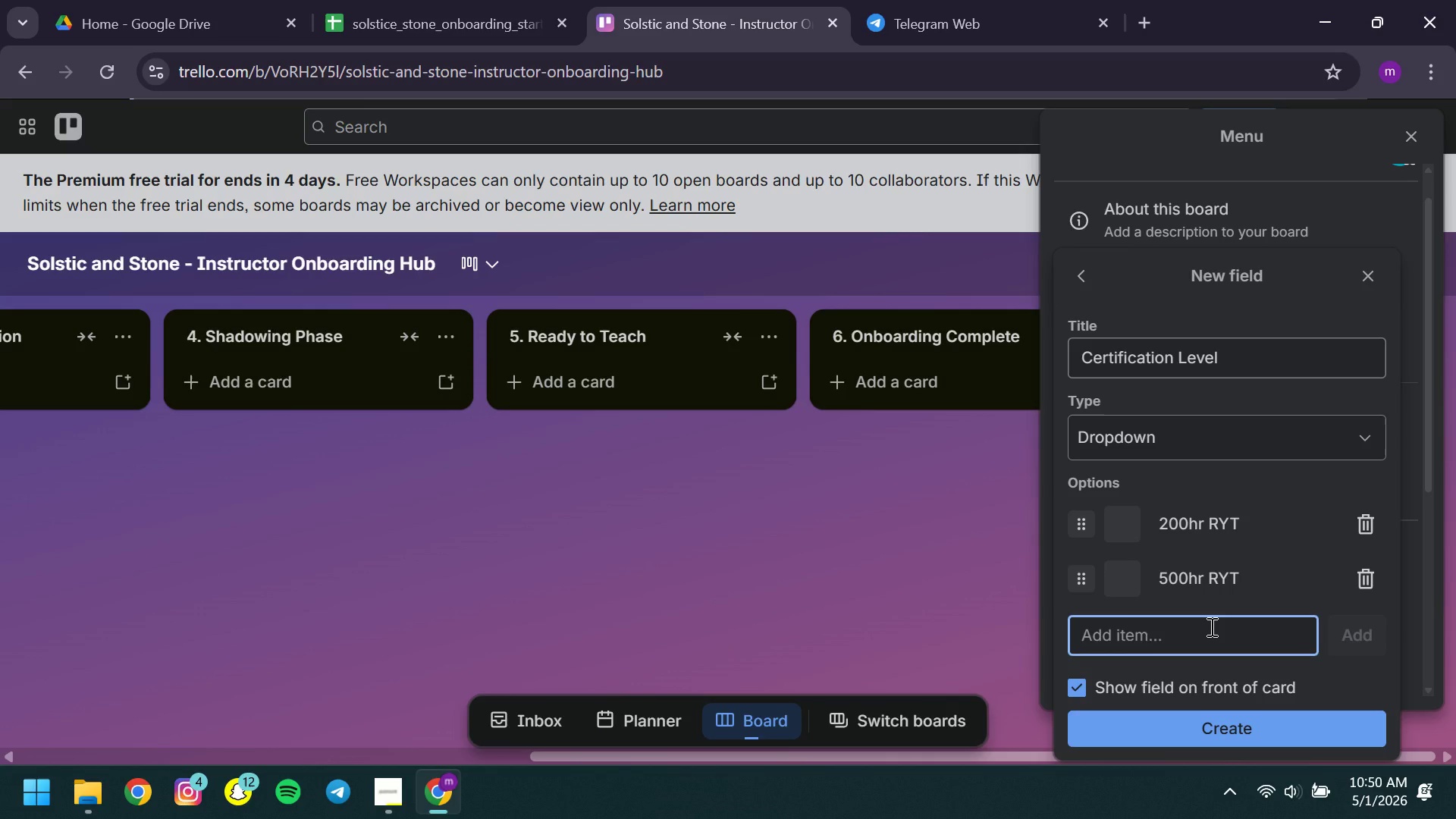 
type(E-RYT 200)
 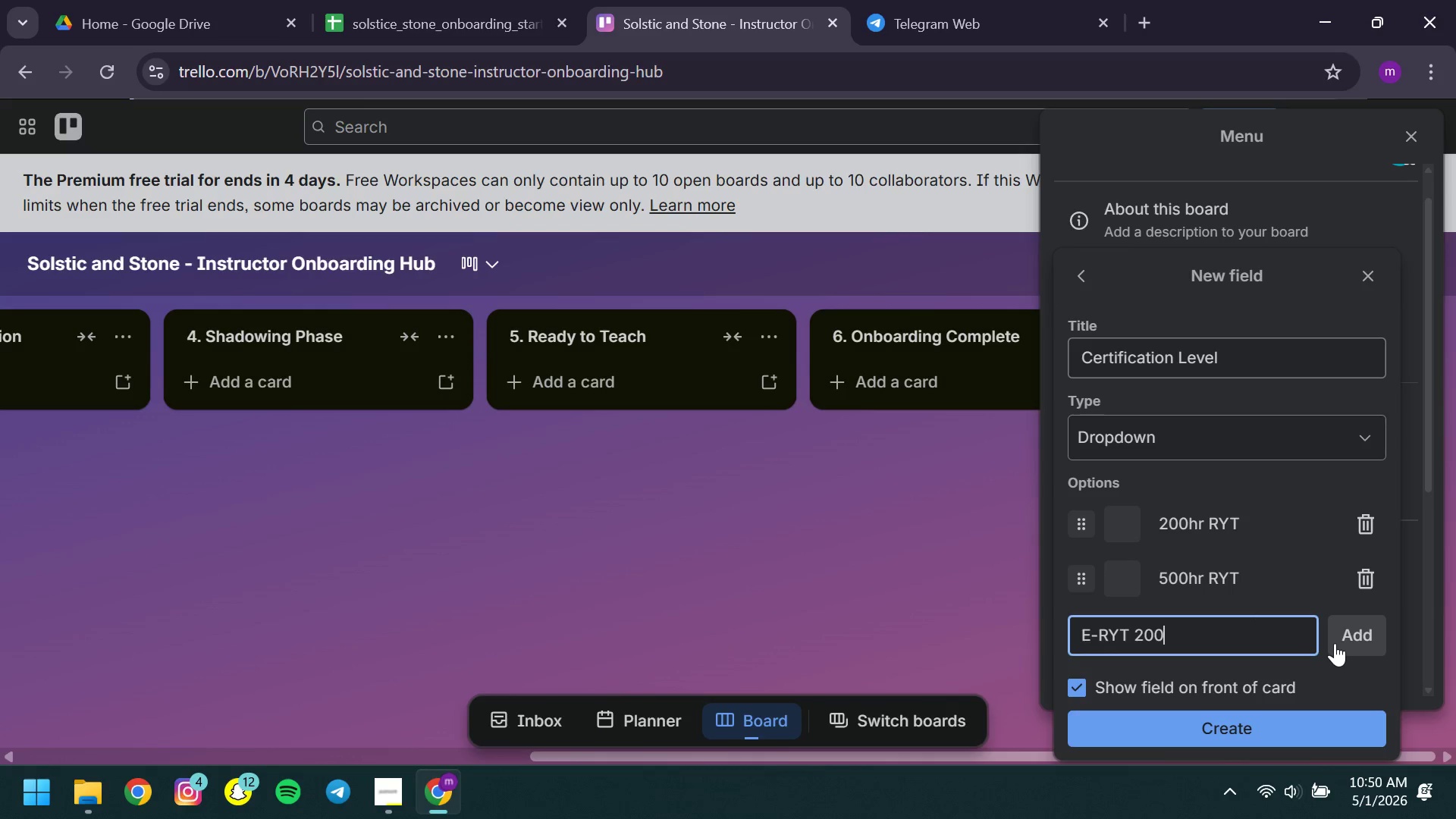 
left_click([1335, 643])
 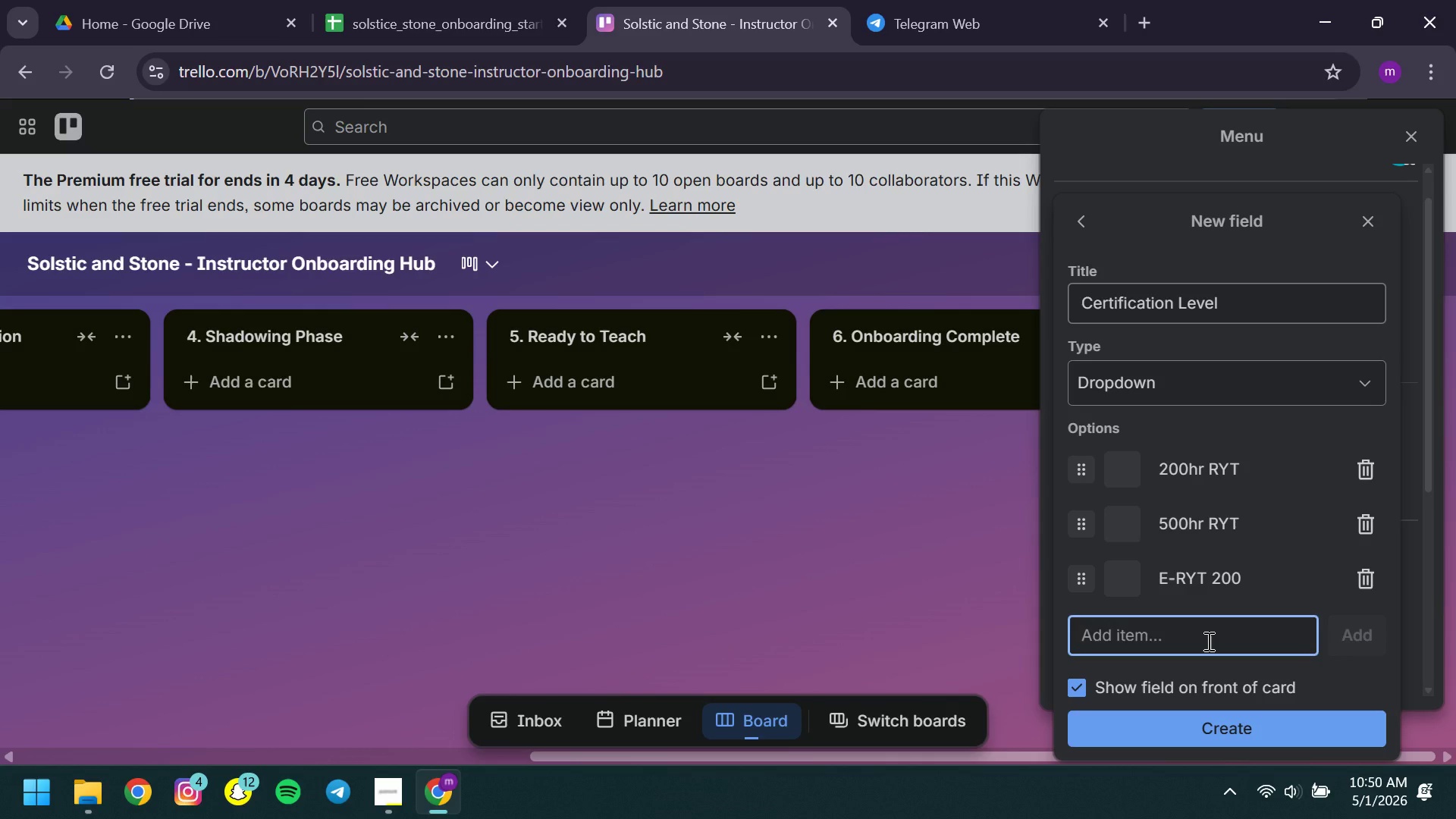 
type(OMA Certified )
 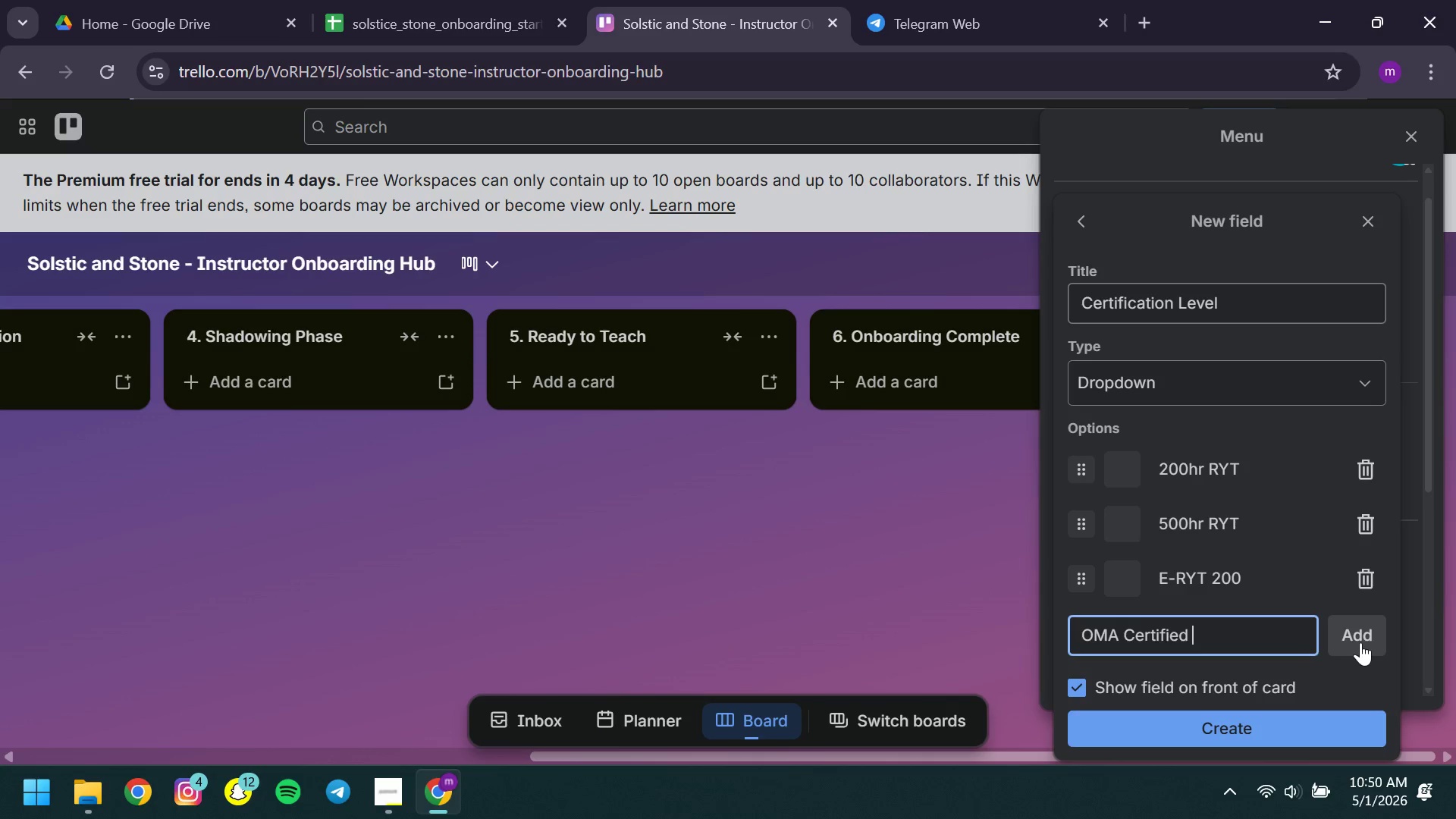 
left_click([1360, 642])
 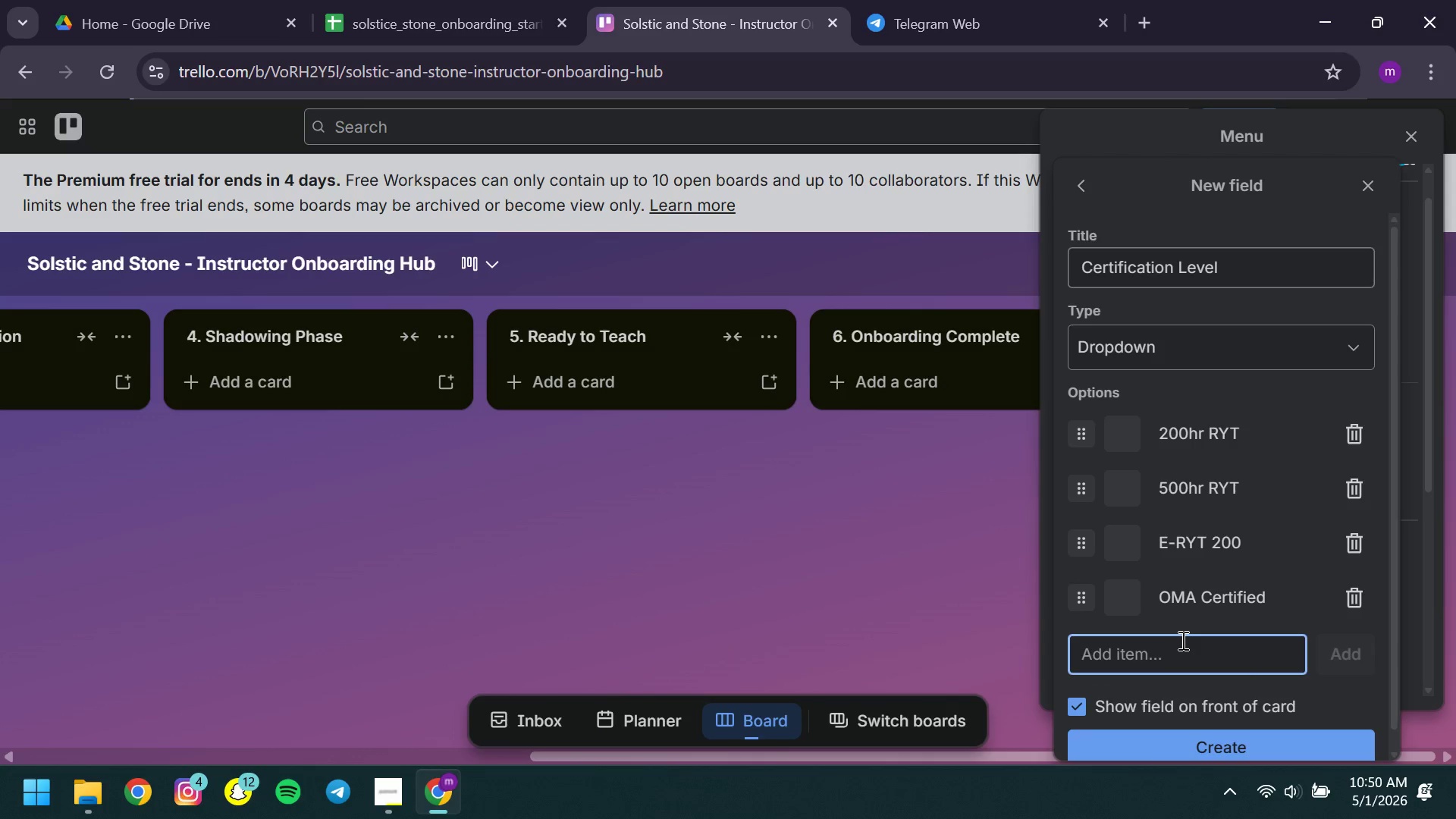 
left_click([1181, 640])
 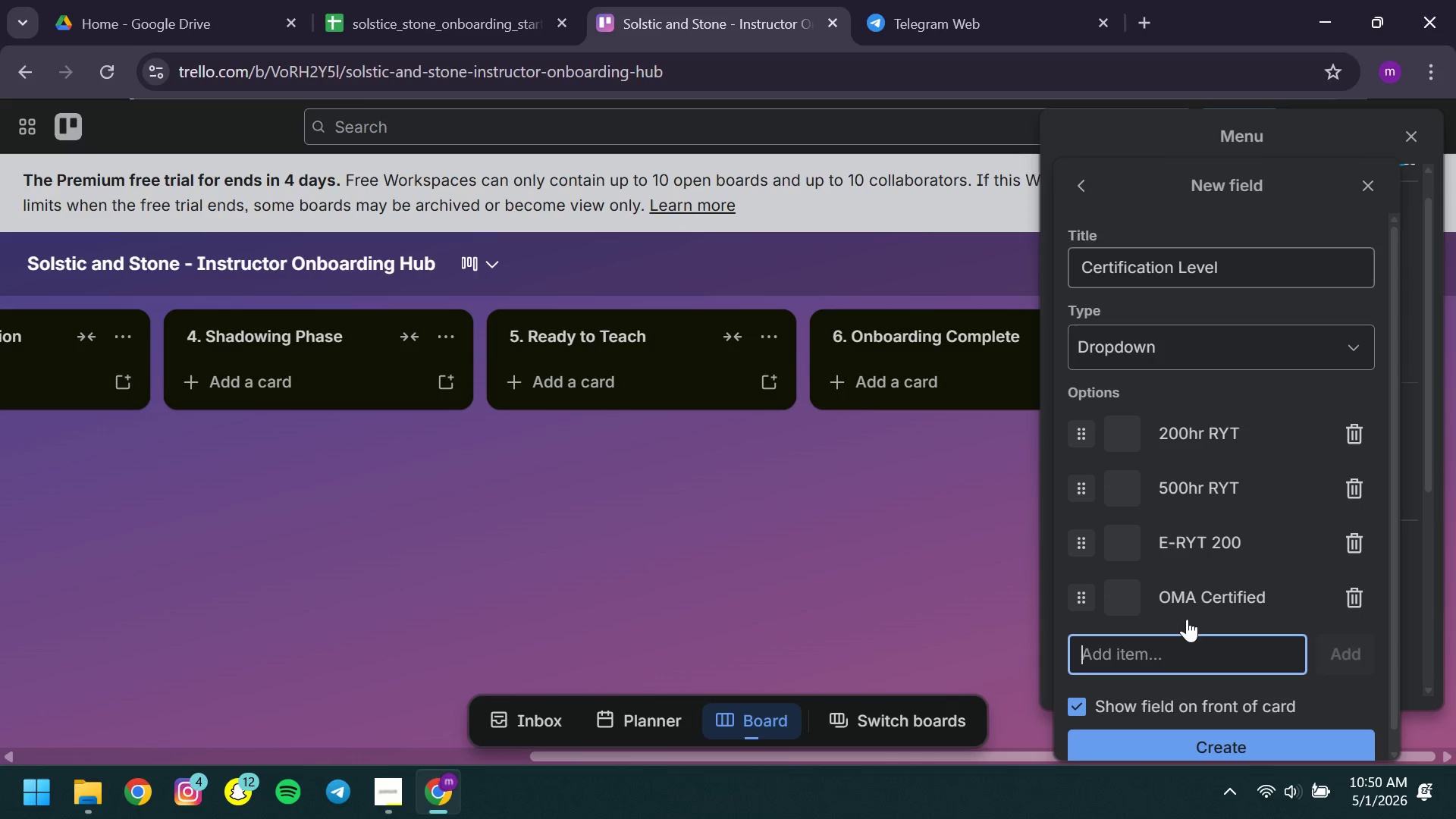 
left_click([1176, 598])
 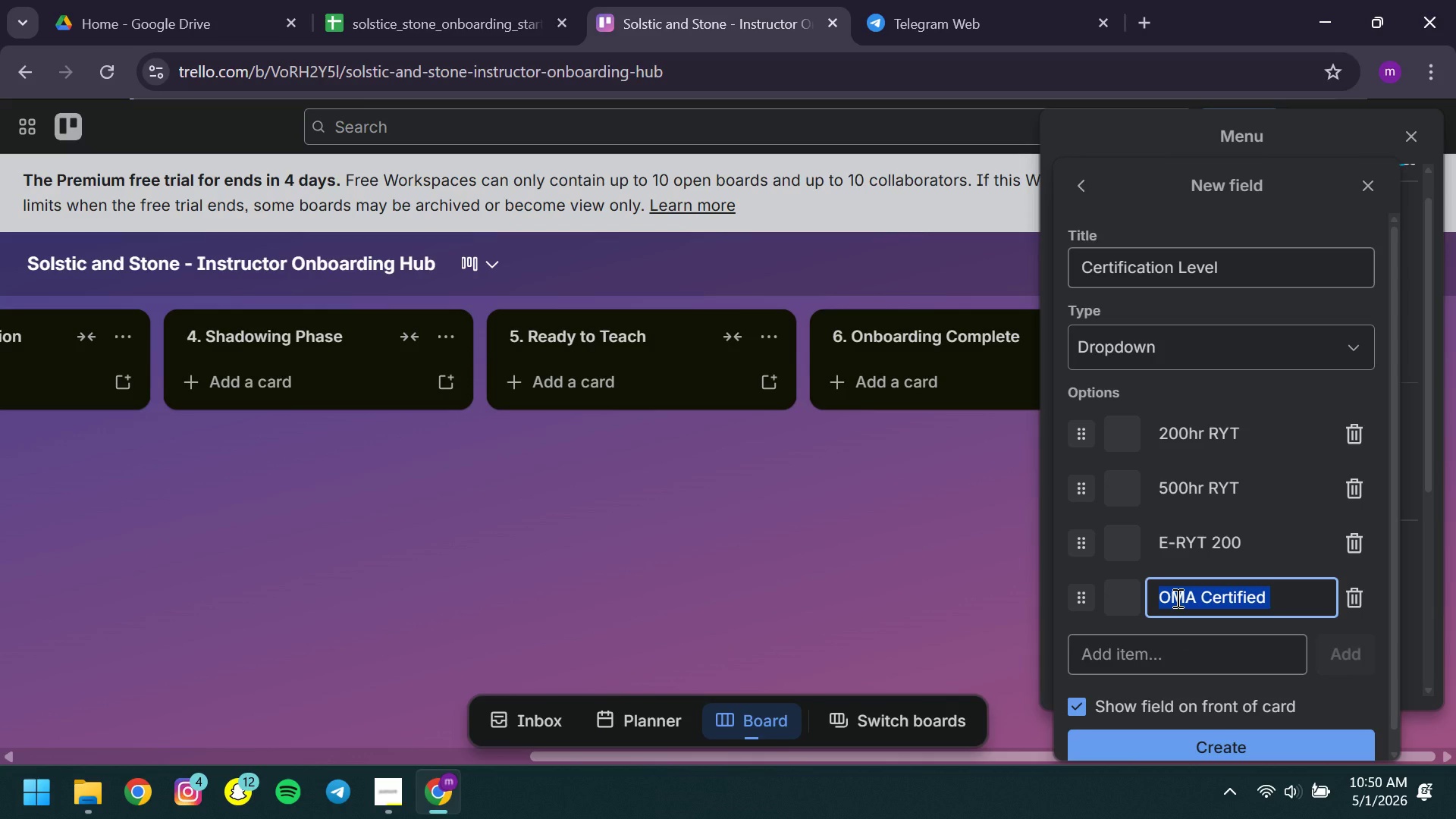 
left_click([1176, 598])
 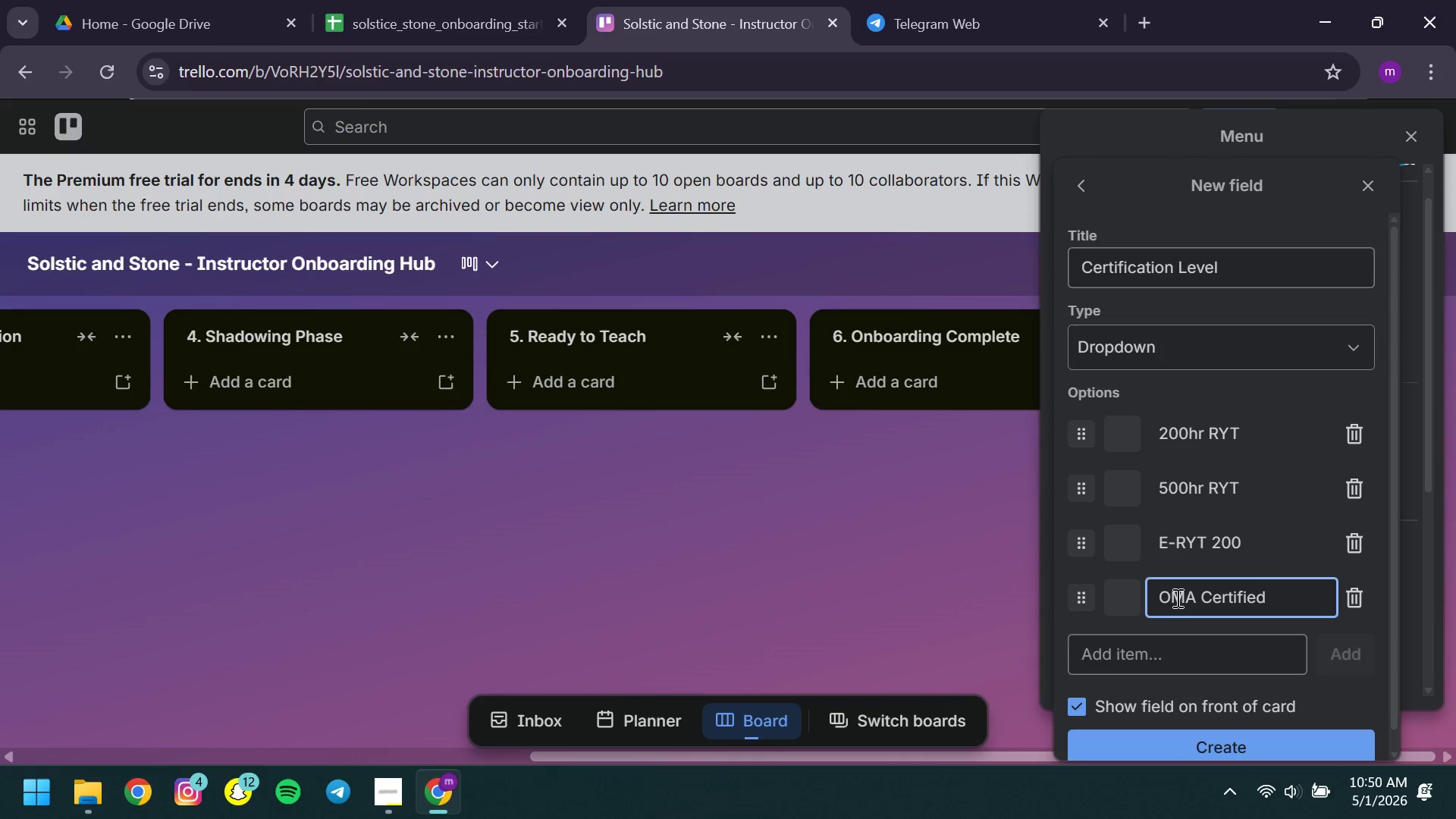 
key(Backspace)
 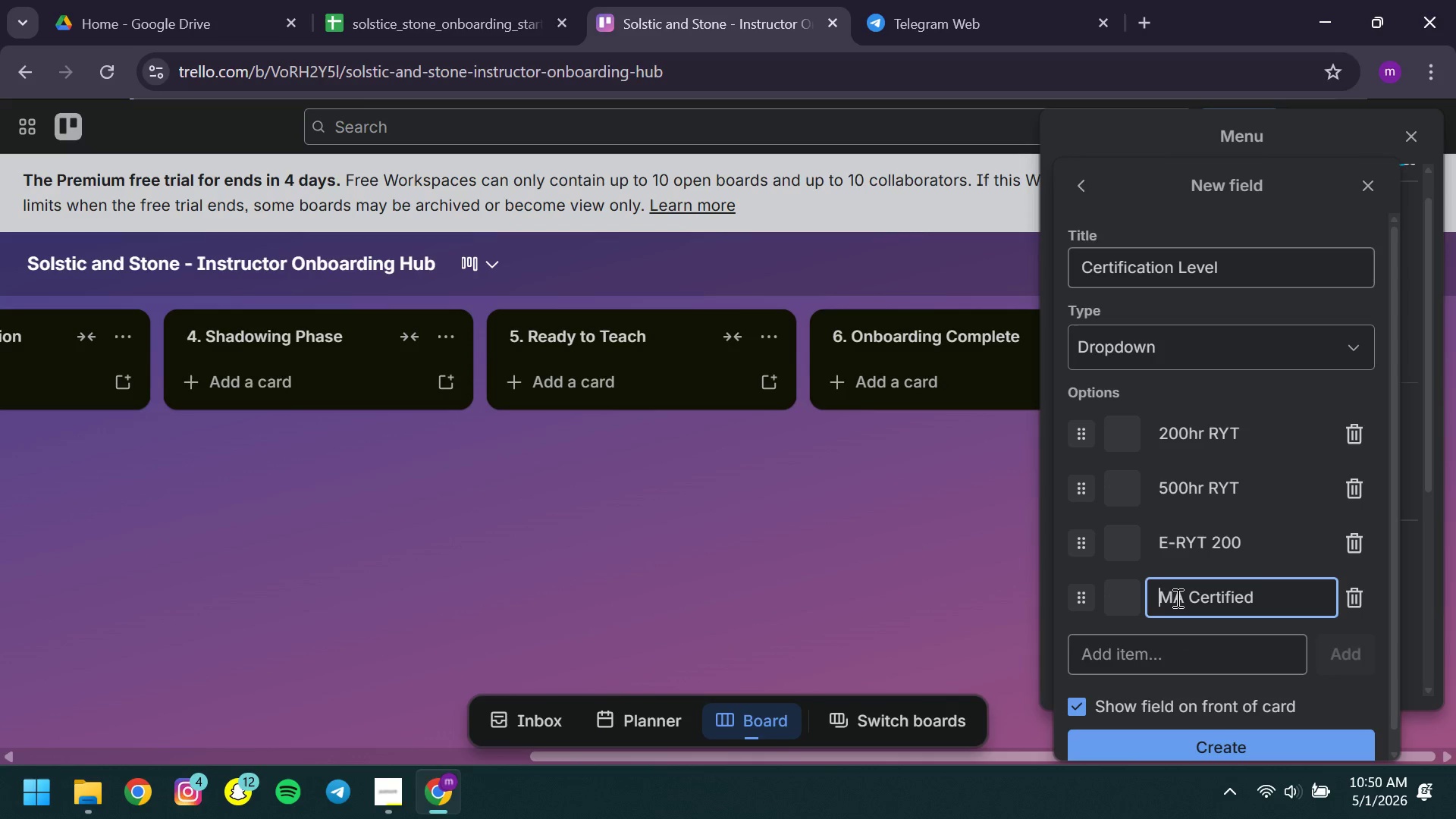 
key(CapsLock)
 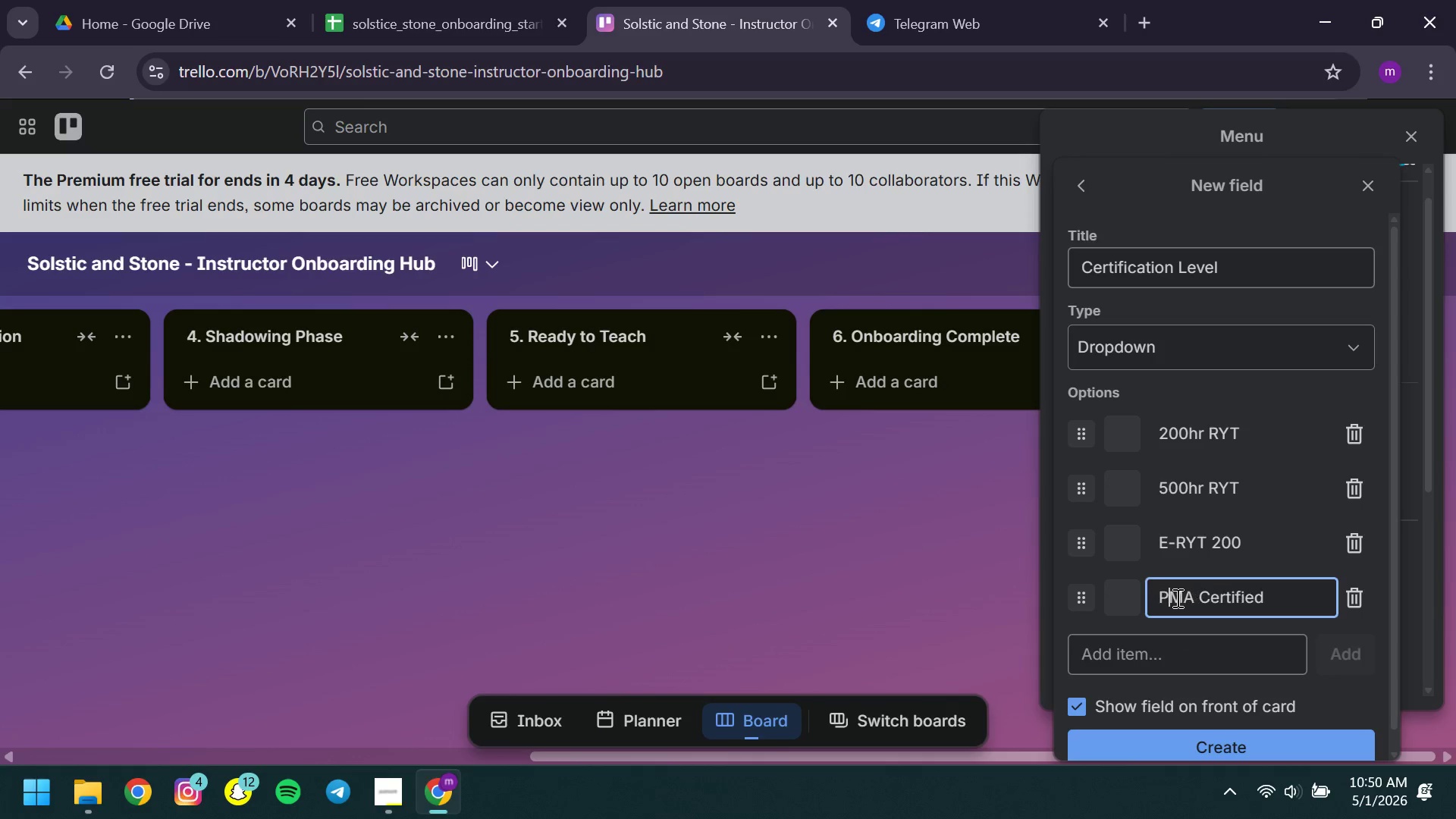 
key(P)
 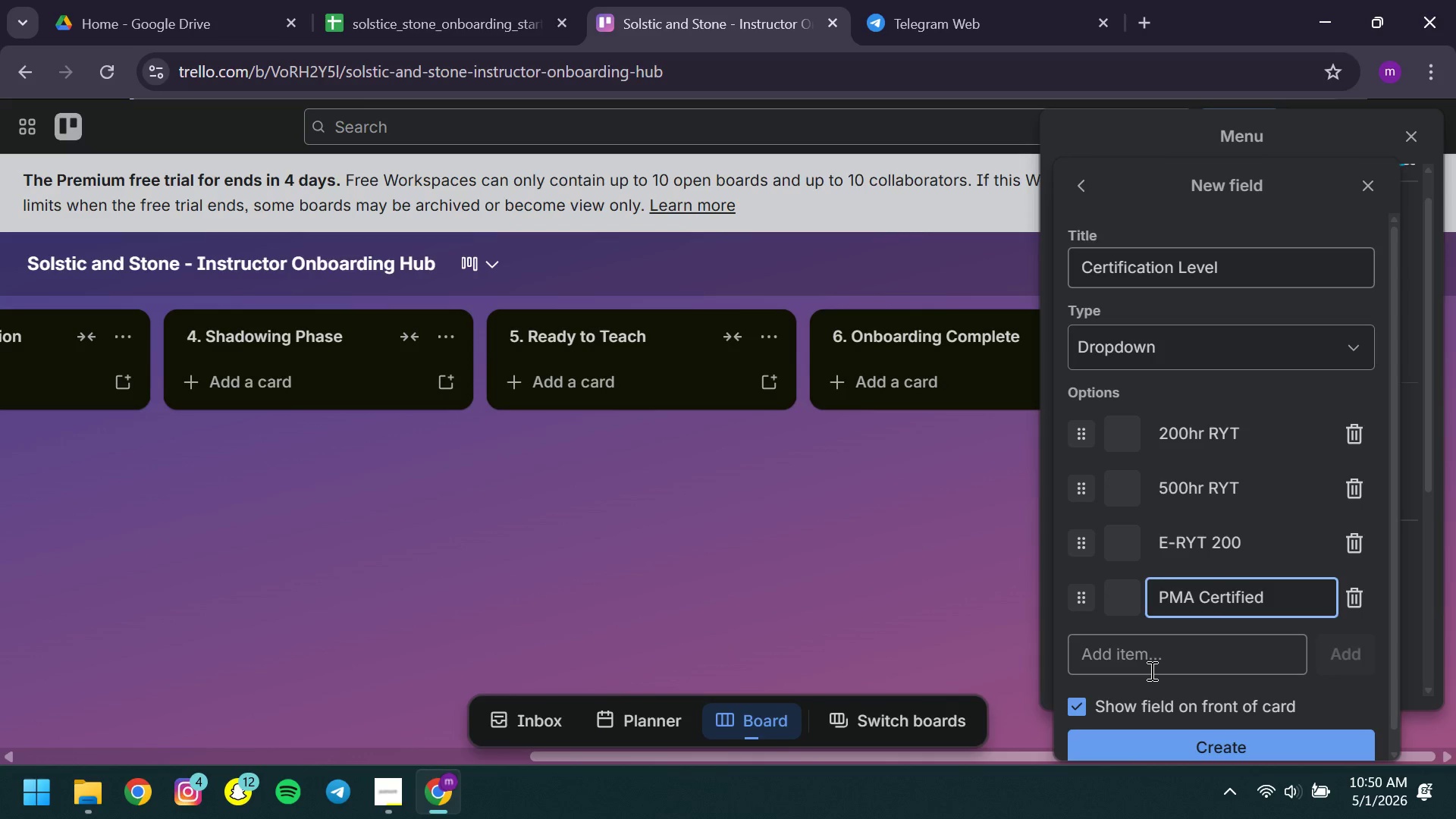 
left_click([1150, 670])
 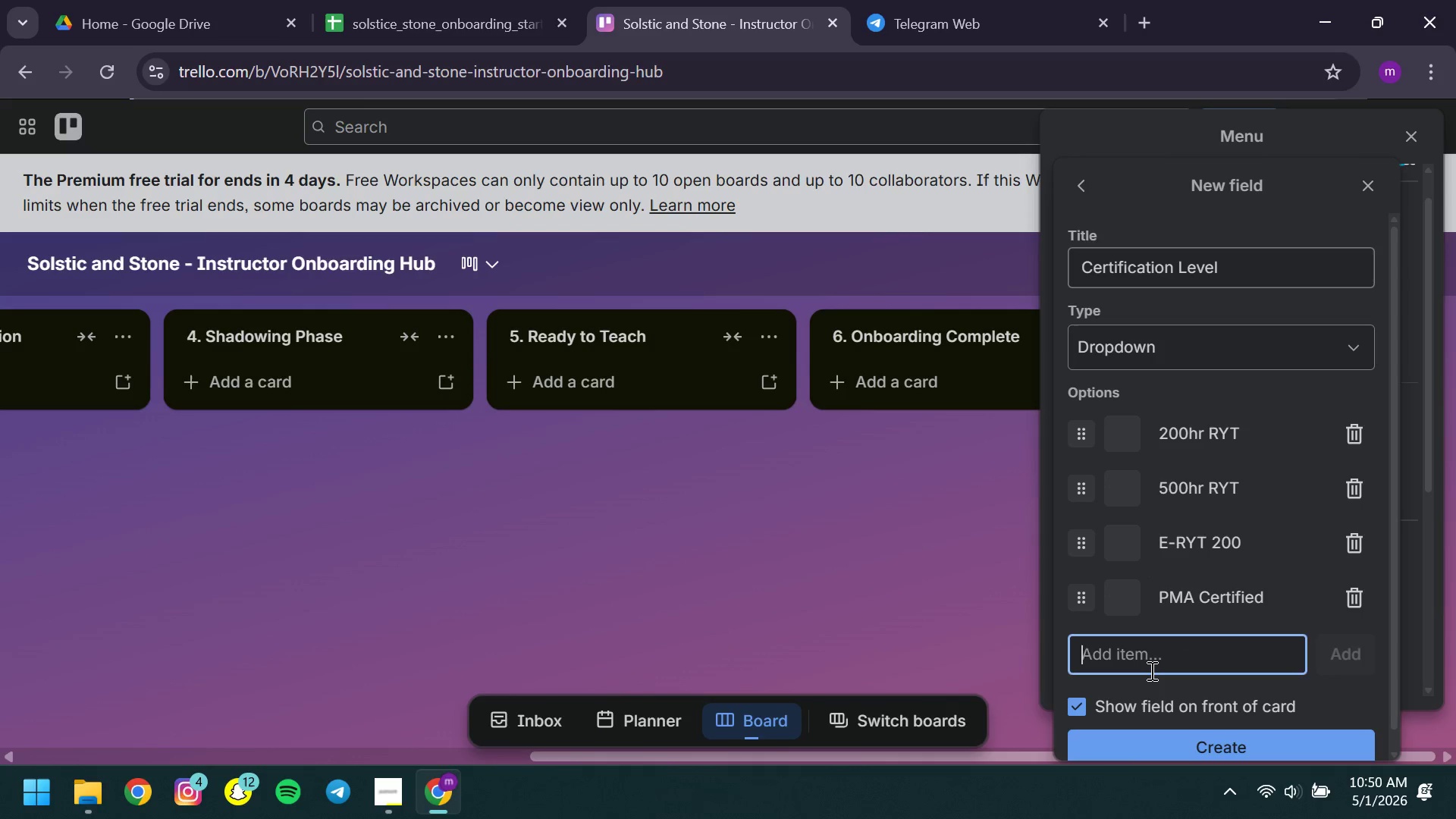 
type(Stott Pilates Level 1)
 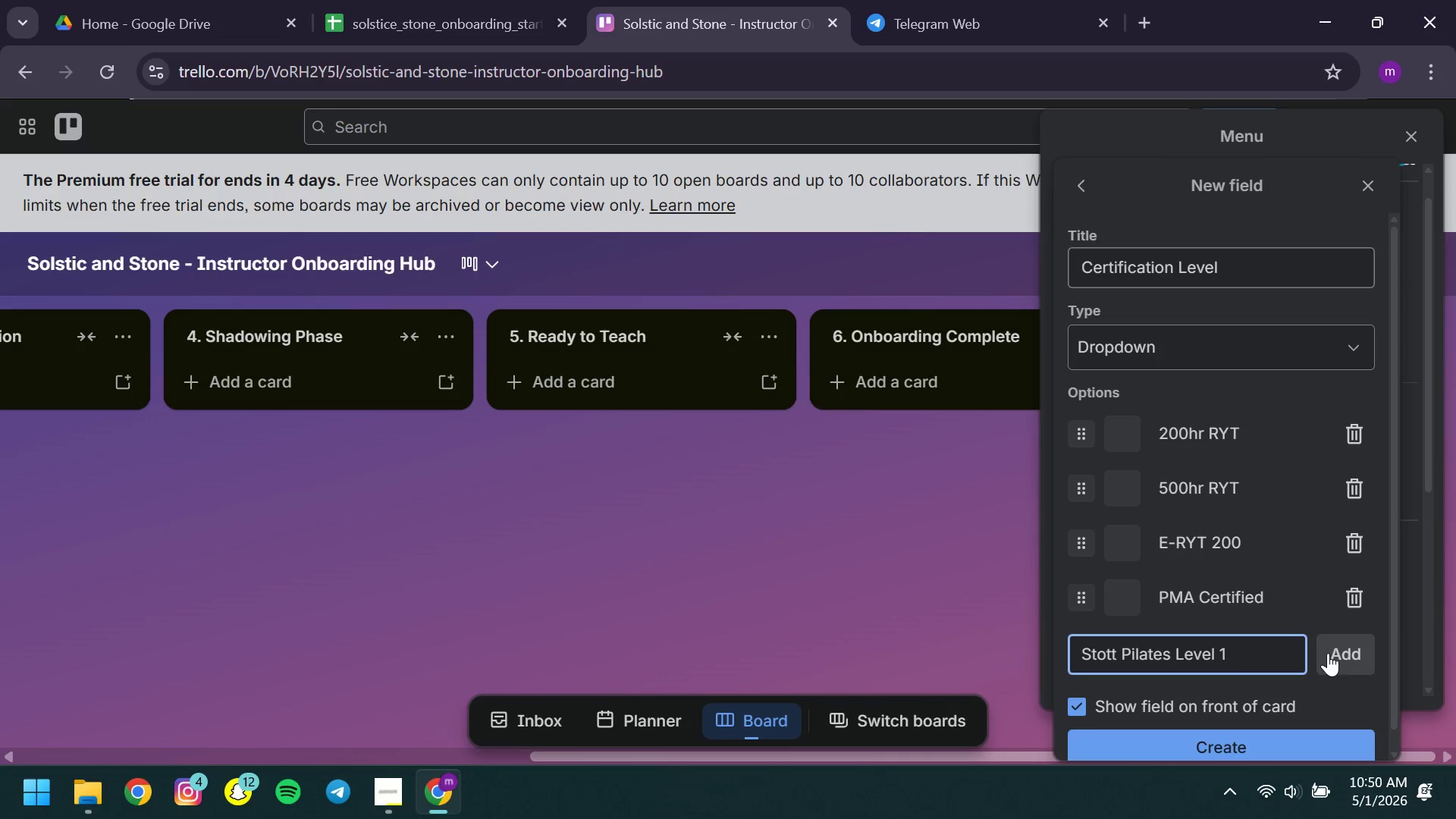 
left_click([1328, 653])
 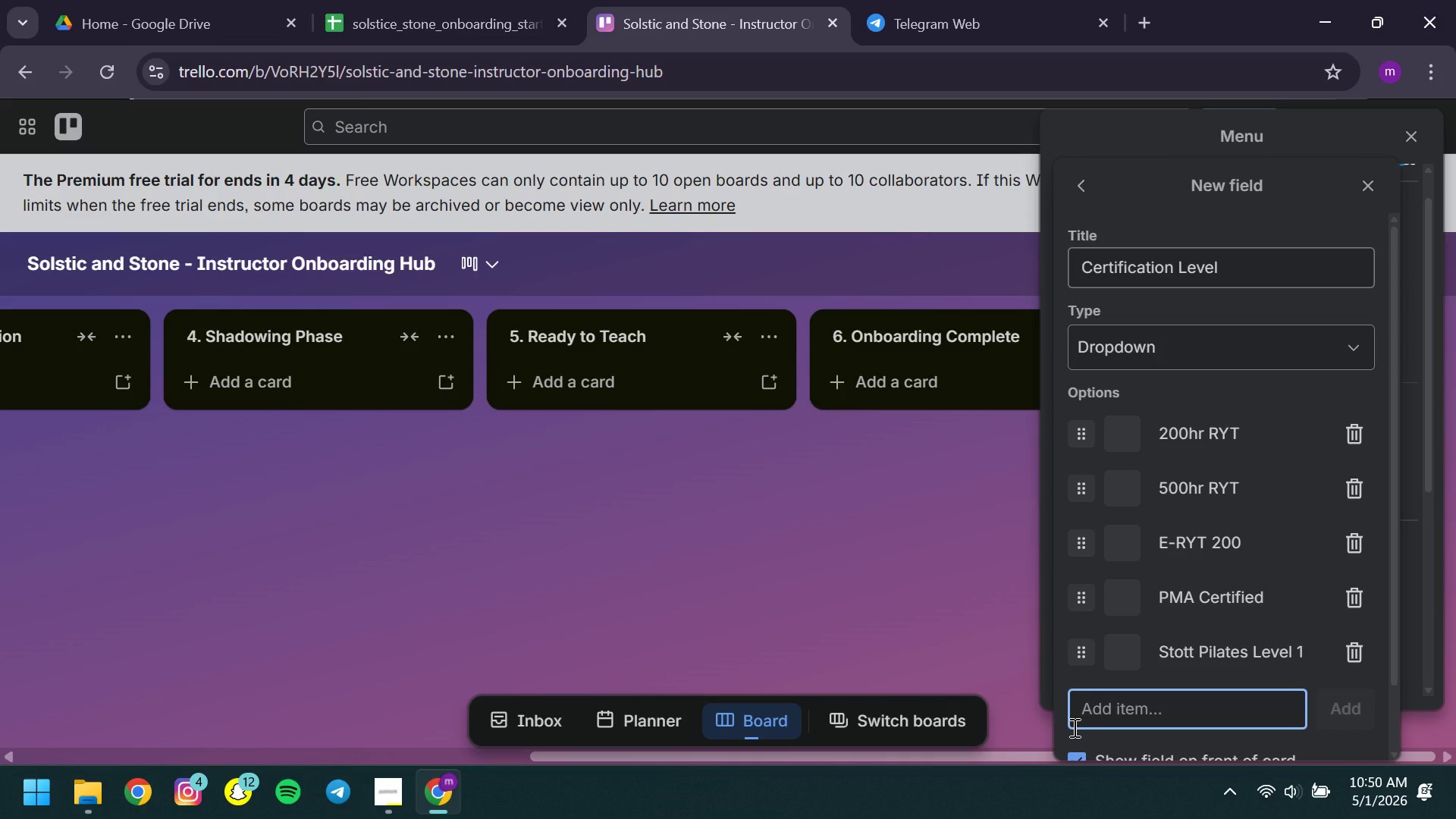 
type(Lead IN)
key(Backspace)
type(nstructor )
 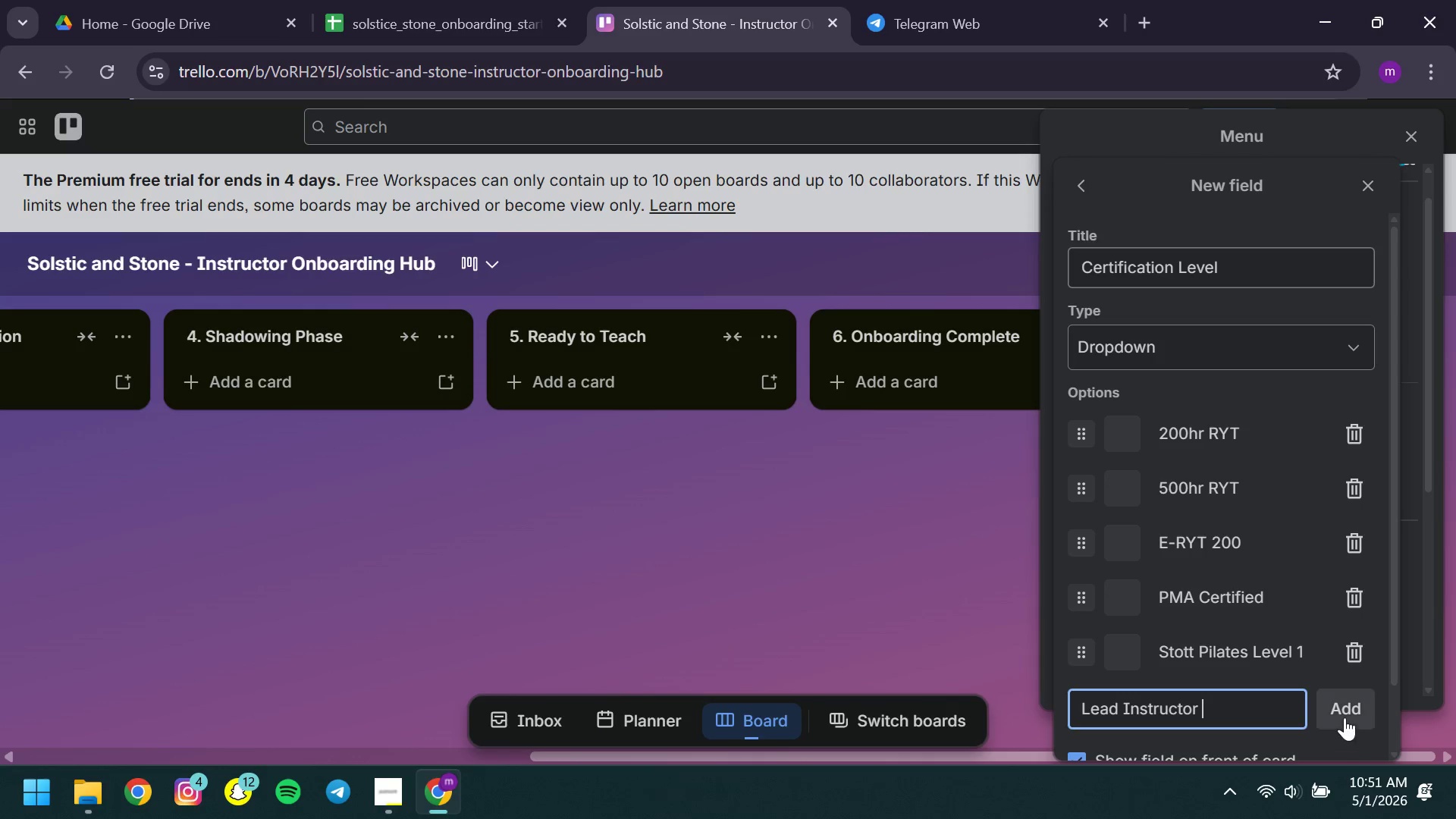 
left_click([1342, 714])
 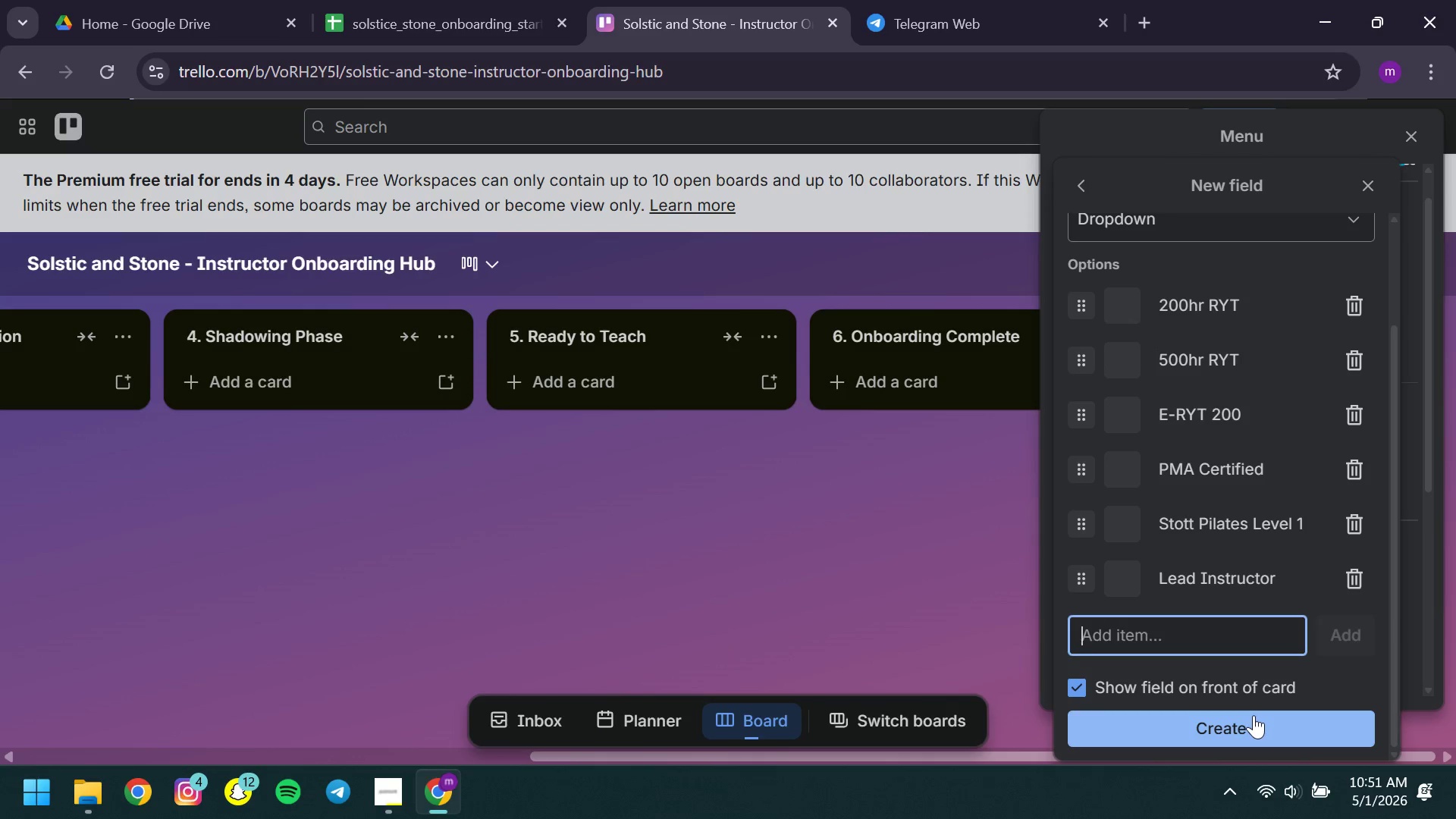 
left_click([1254, 715])
 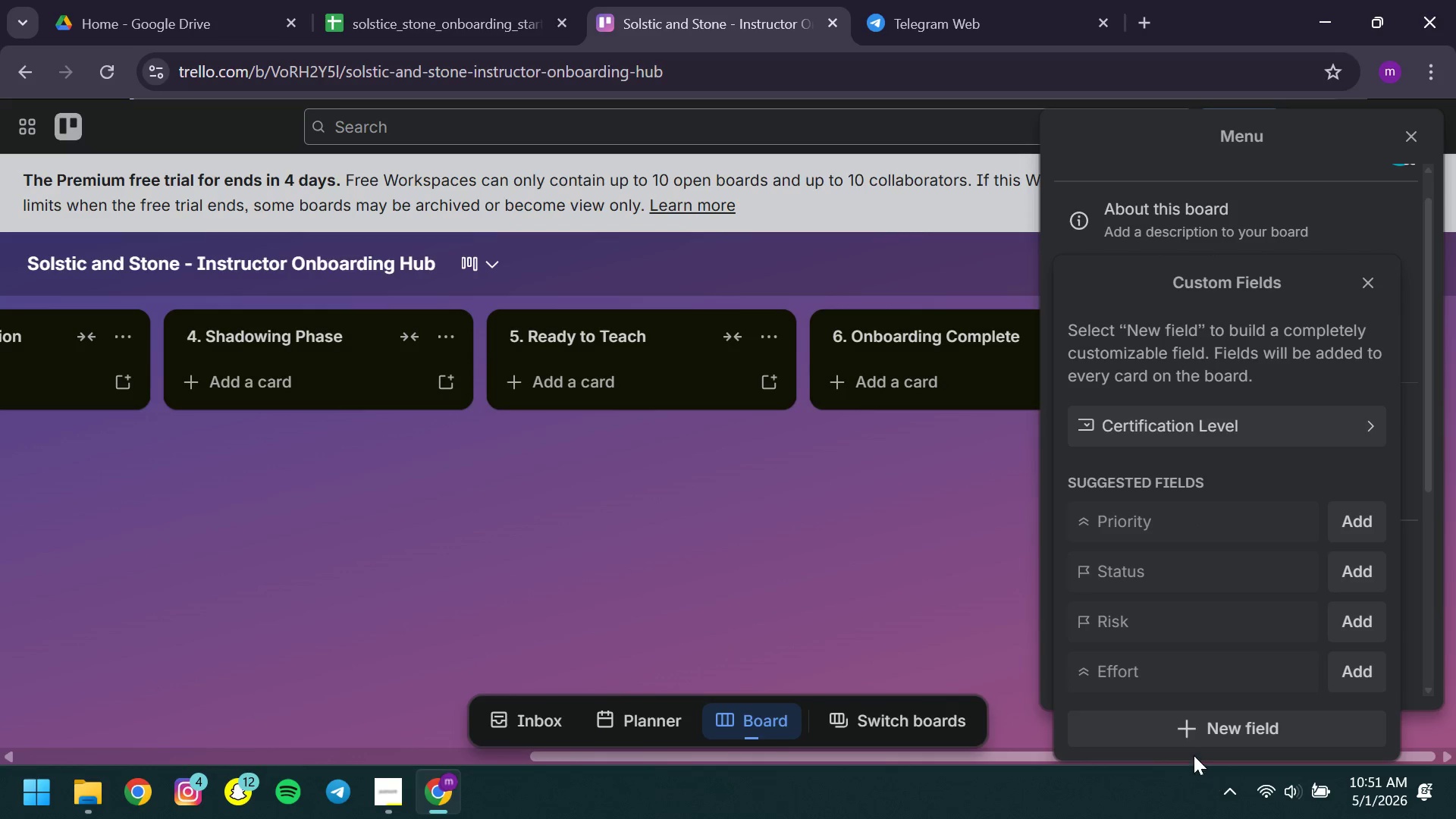 
left_click([1188, 734])
 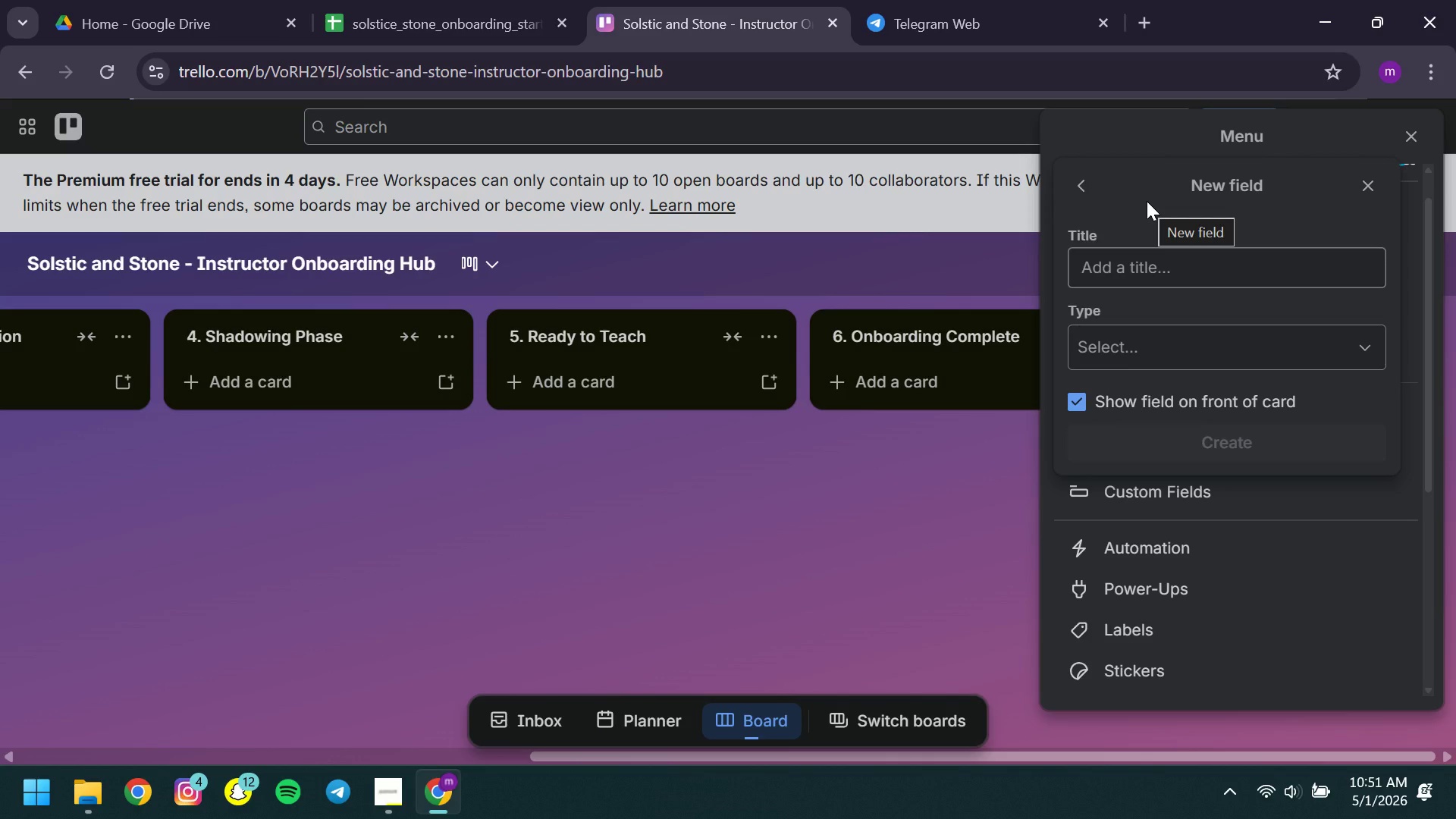 
left_click([1119, 284])
 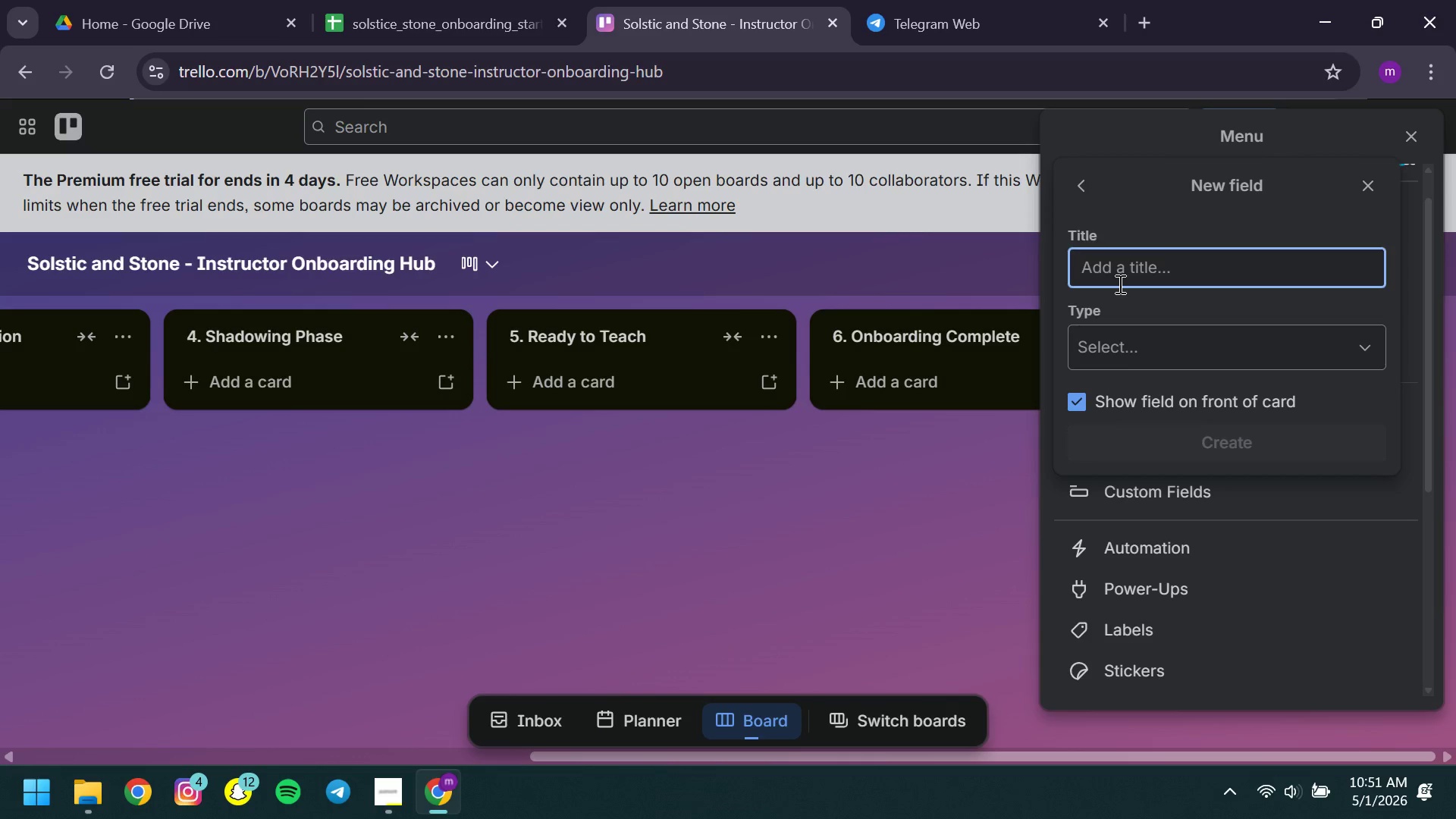 
type(Backgound )
 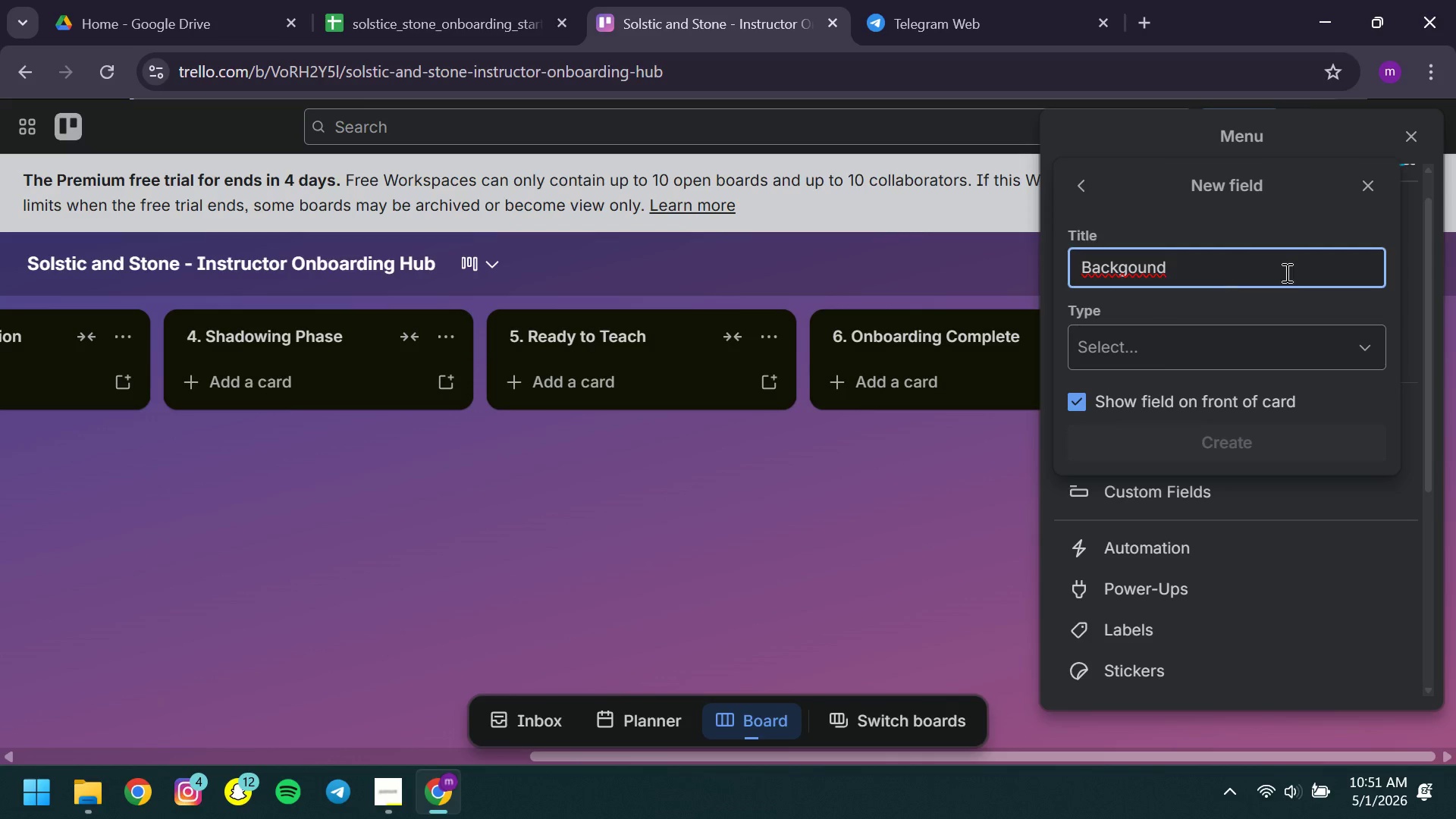 
wait(5.2)
 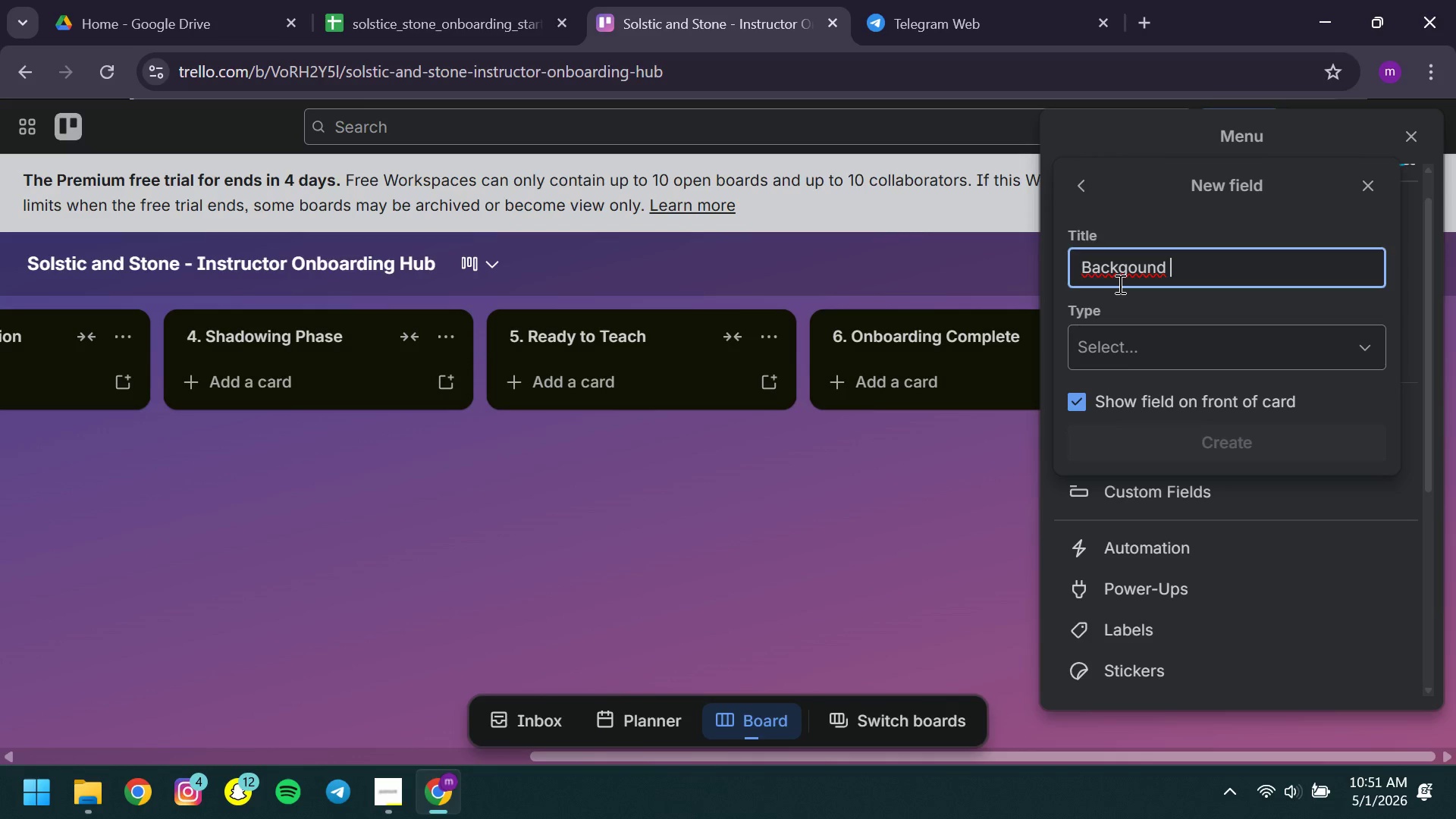 
key(ArrowLeft)
 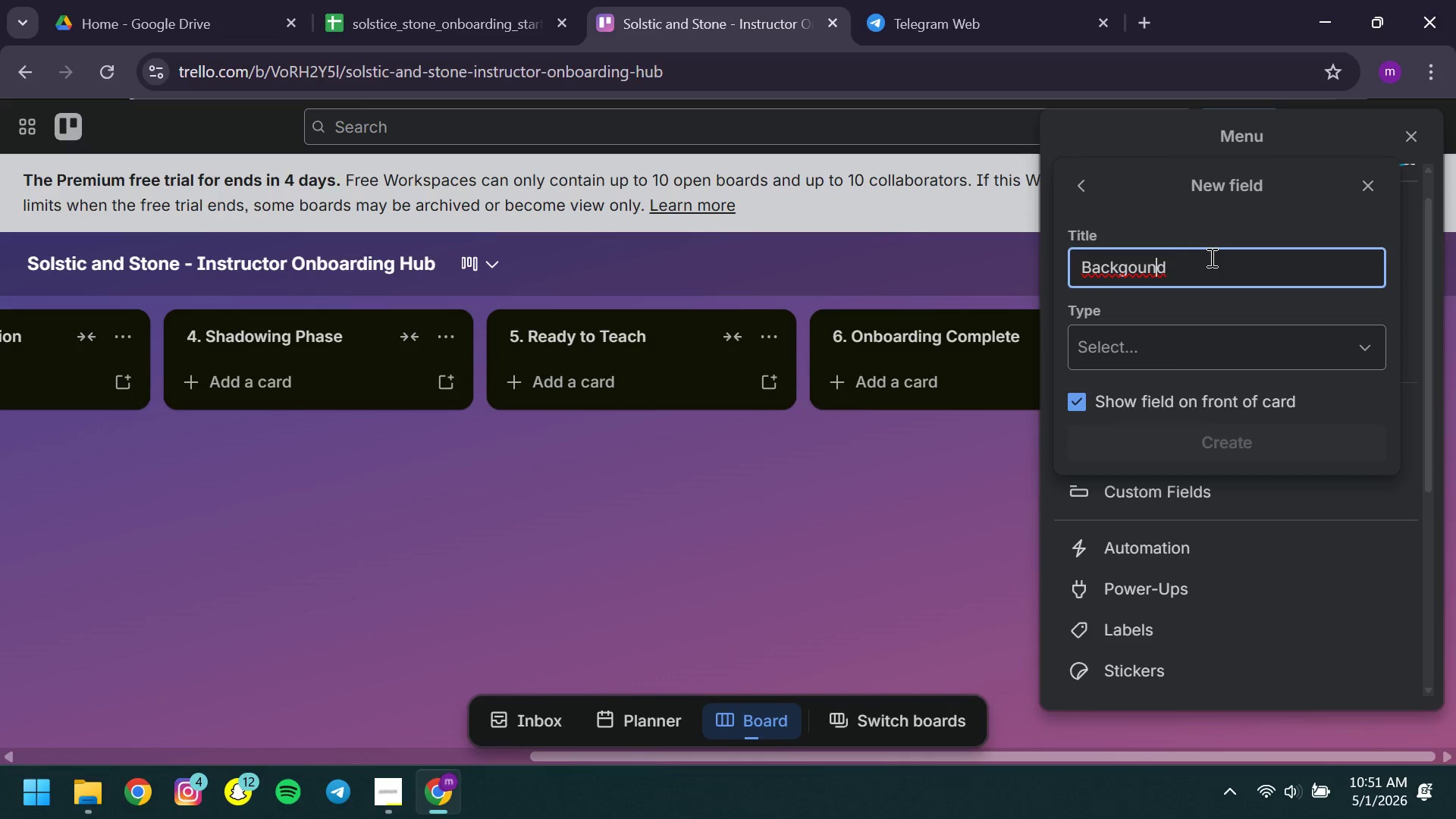 
key(ArrowLeft)
 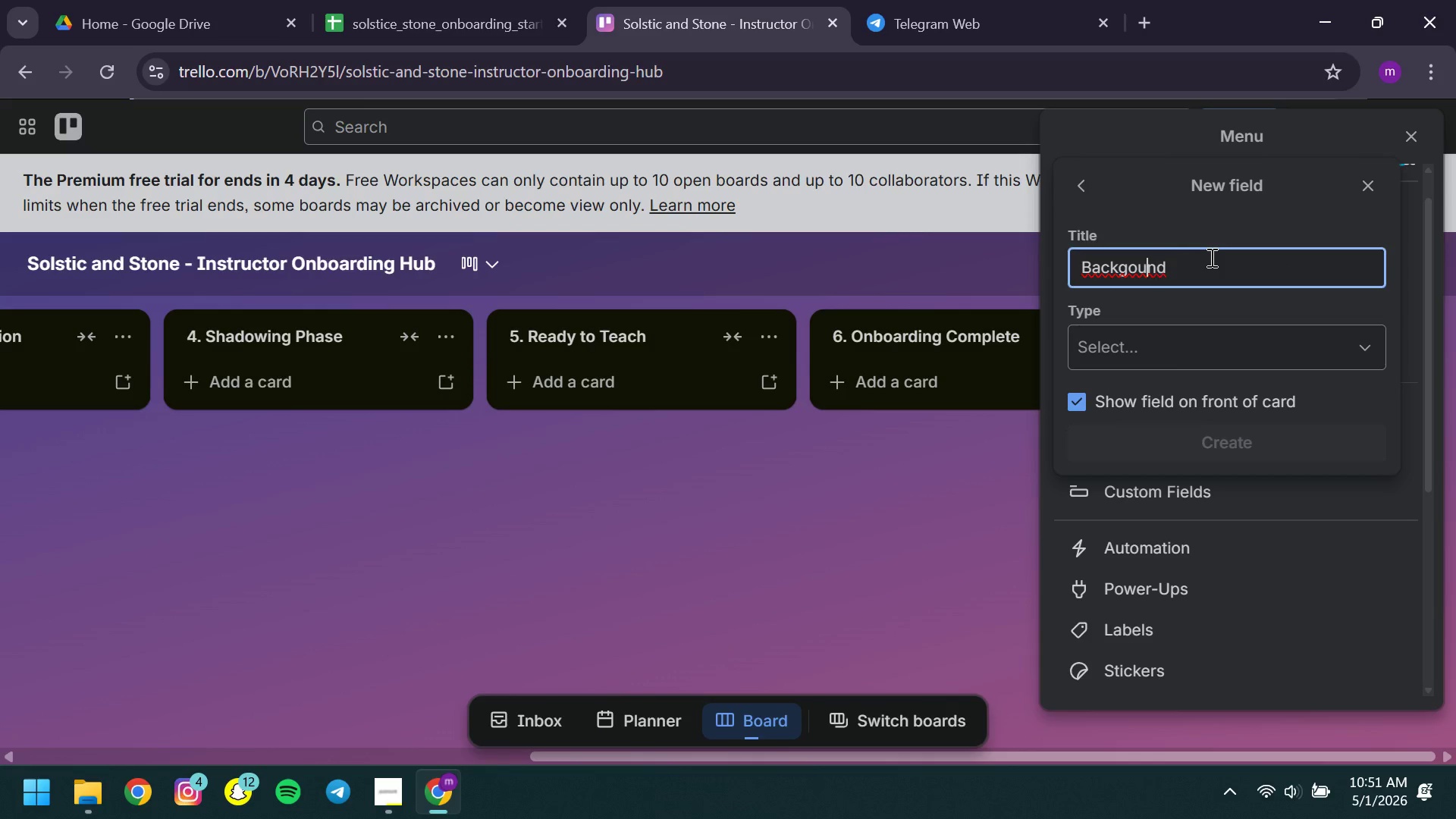 
key(ArrowLeft)
 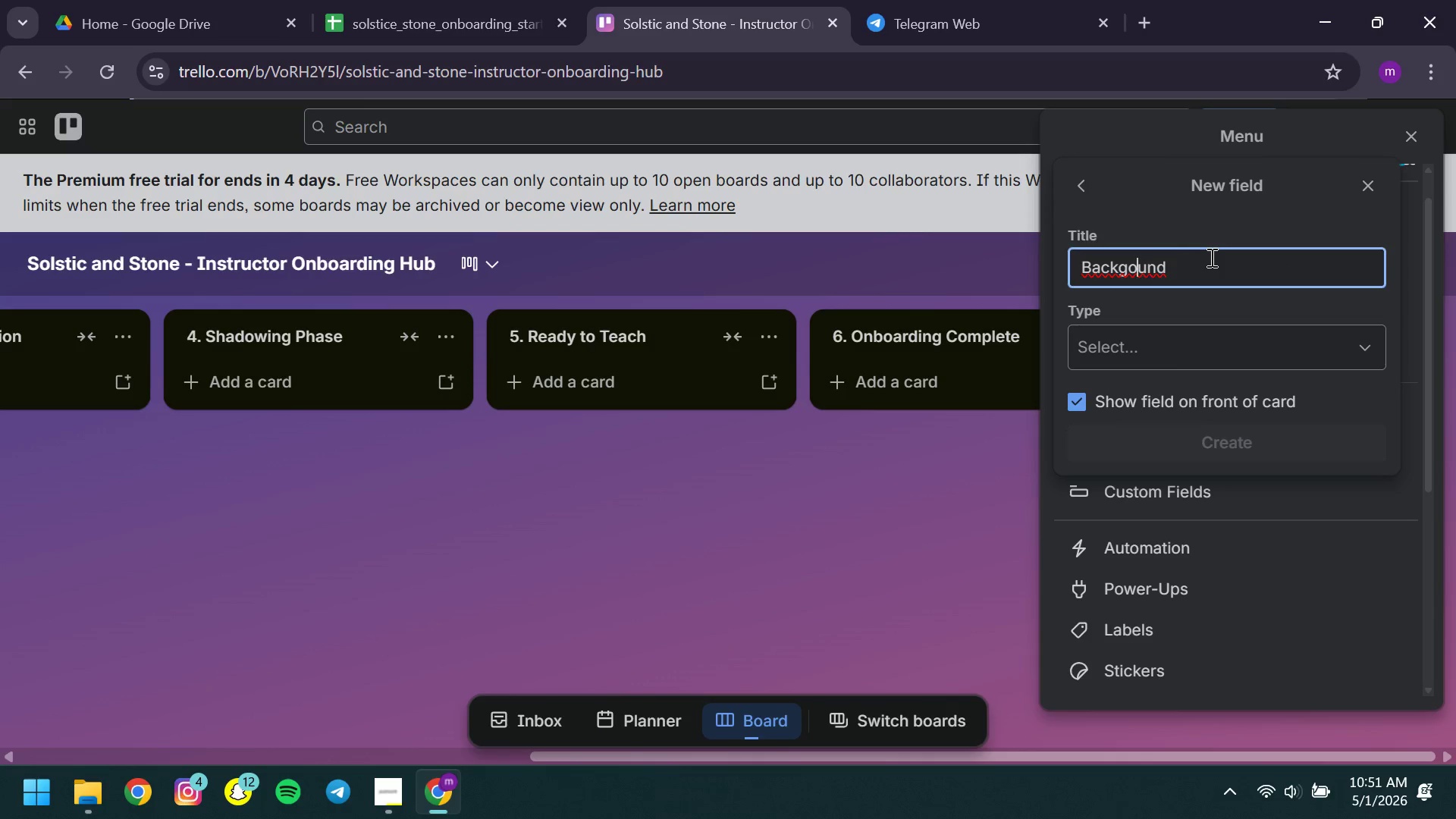 
key(ArrowLeft)
 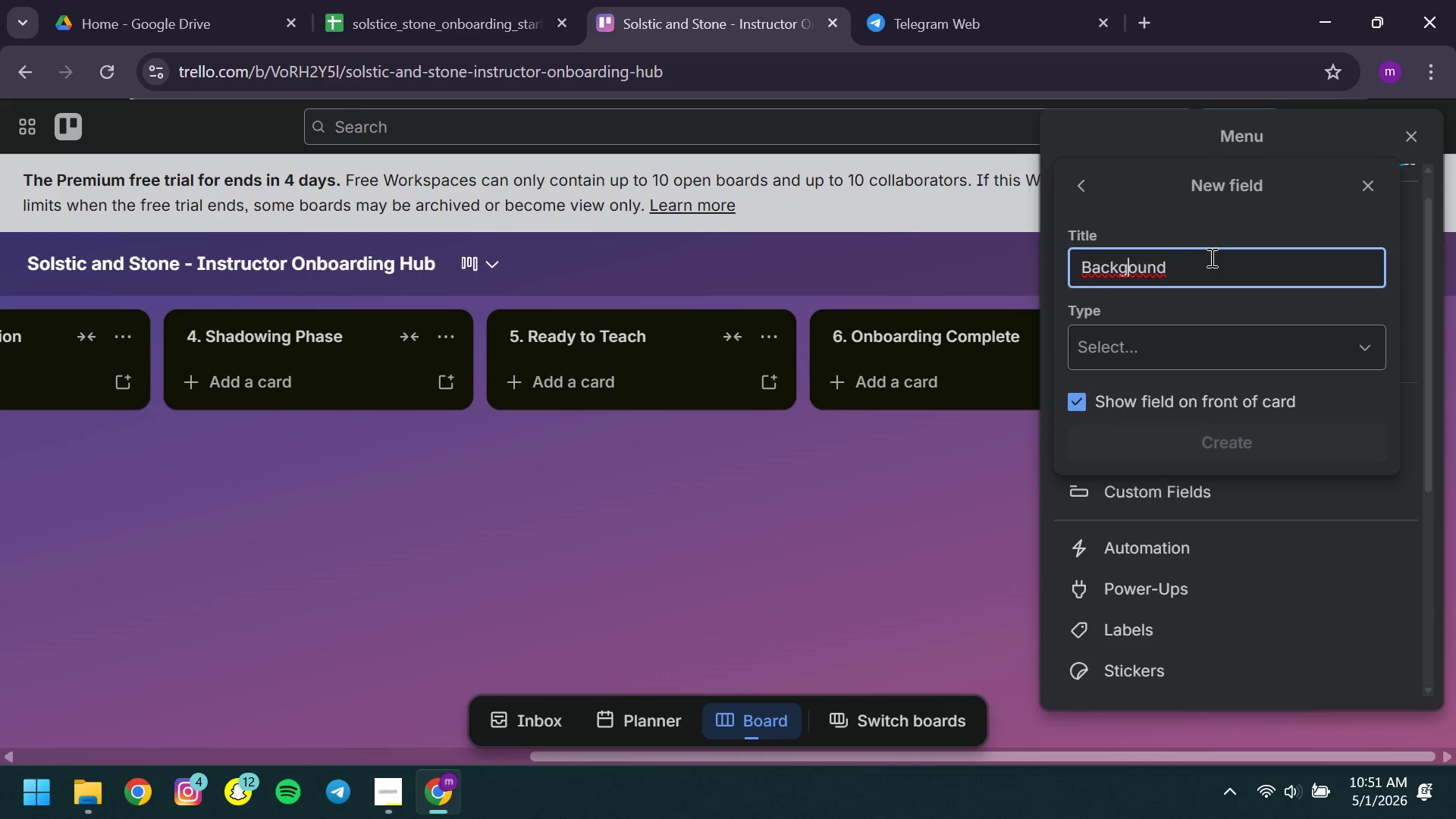 
key(ArrowLeft)
 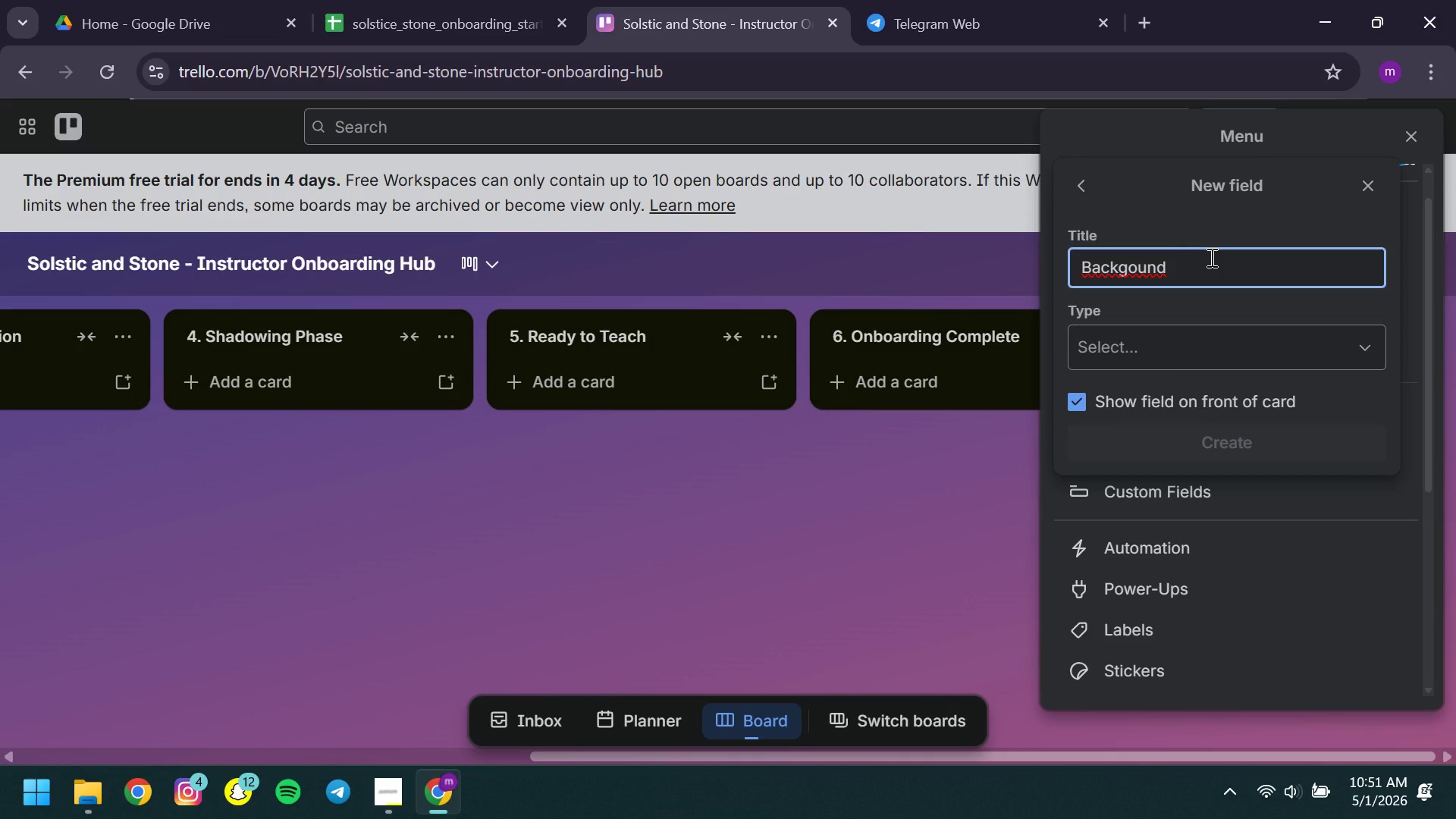 
key(R)
 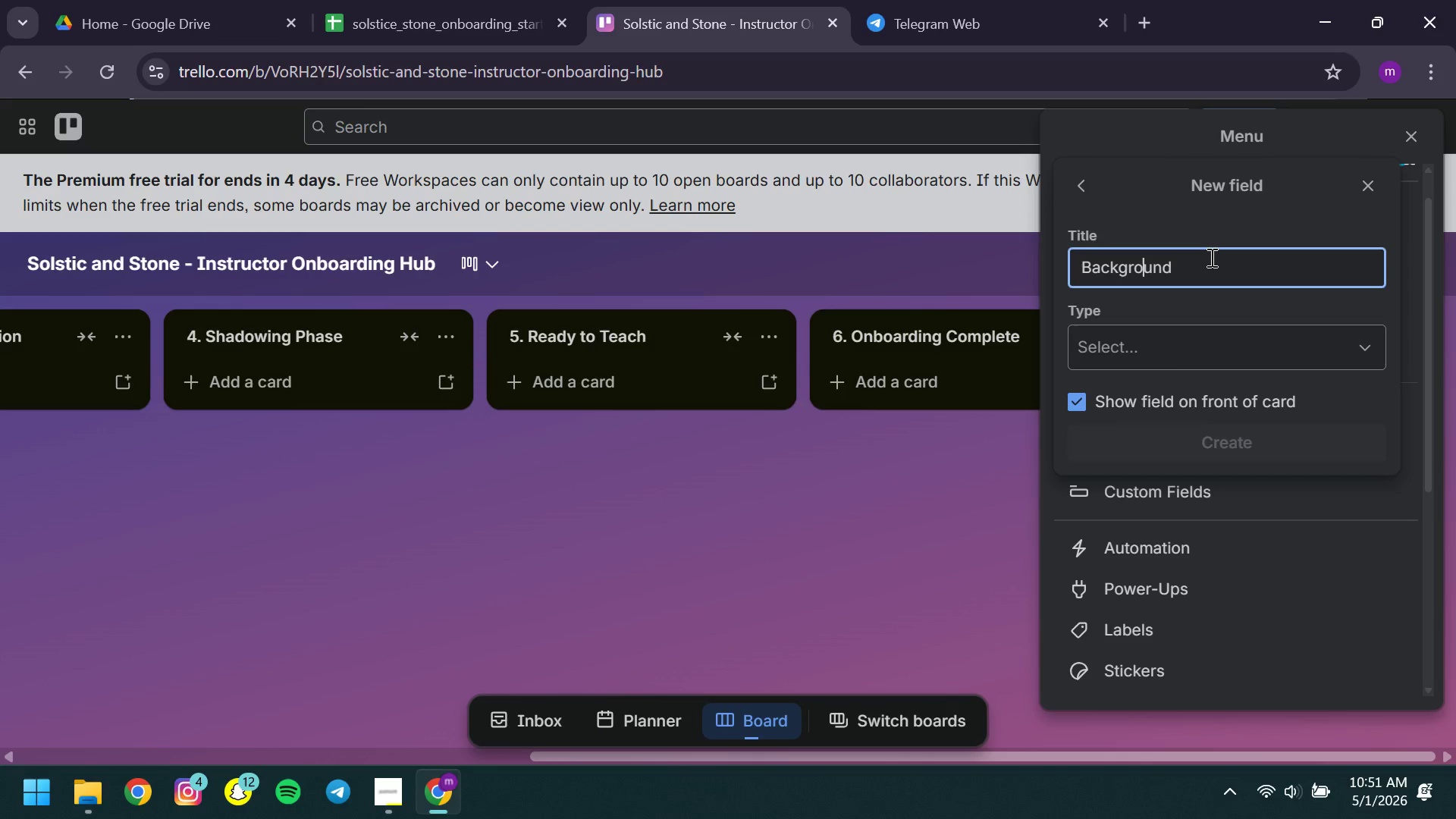 
hold_key(key=ArrowRight, duration=0.59)
 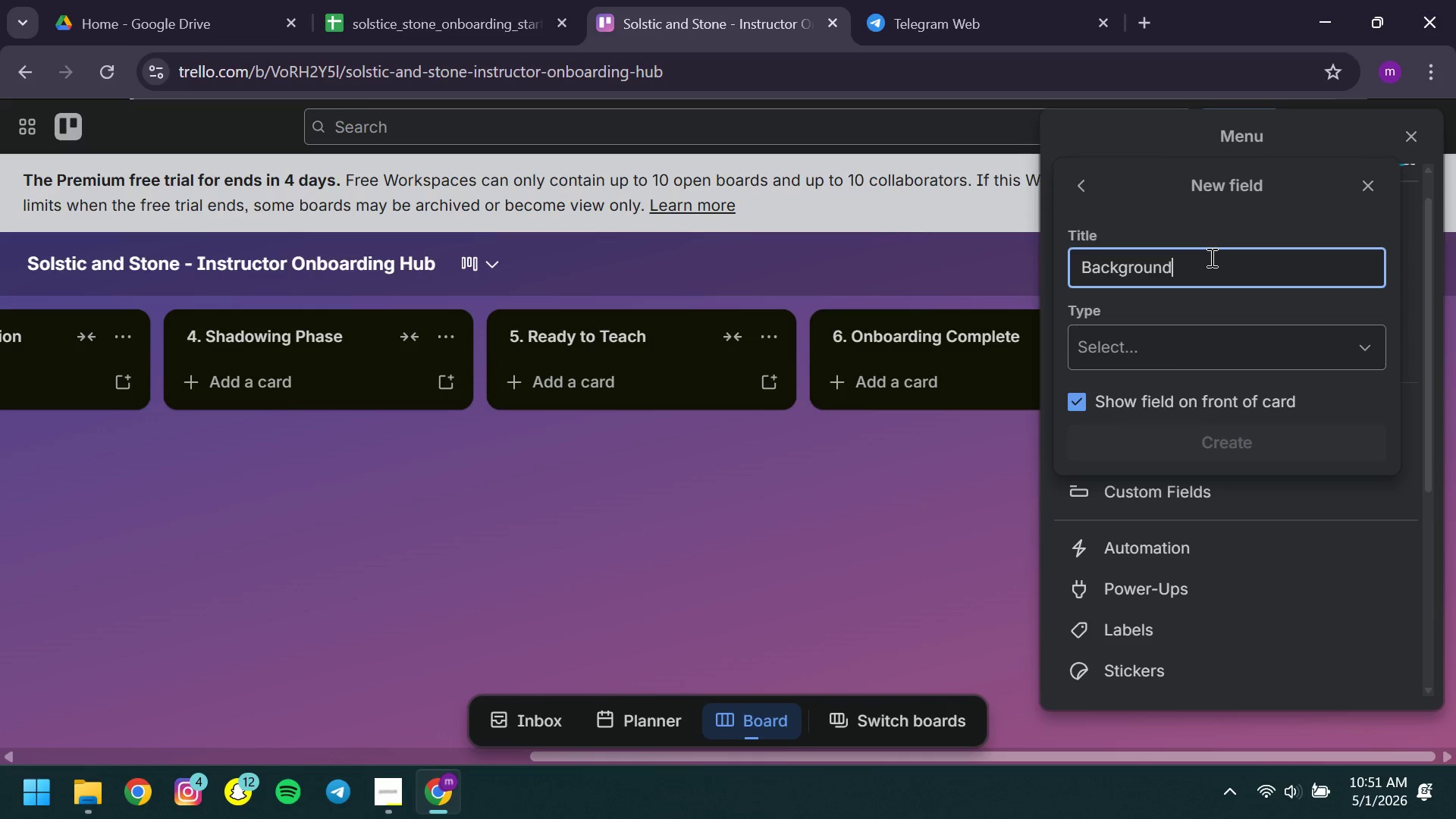 
type( Check )
 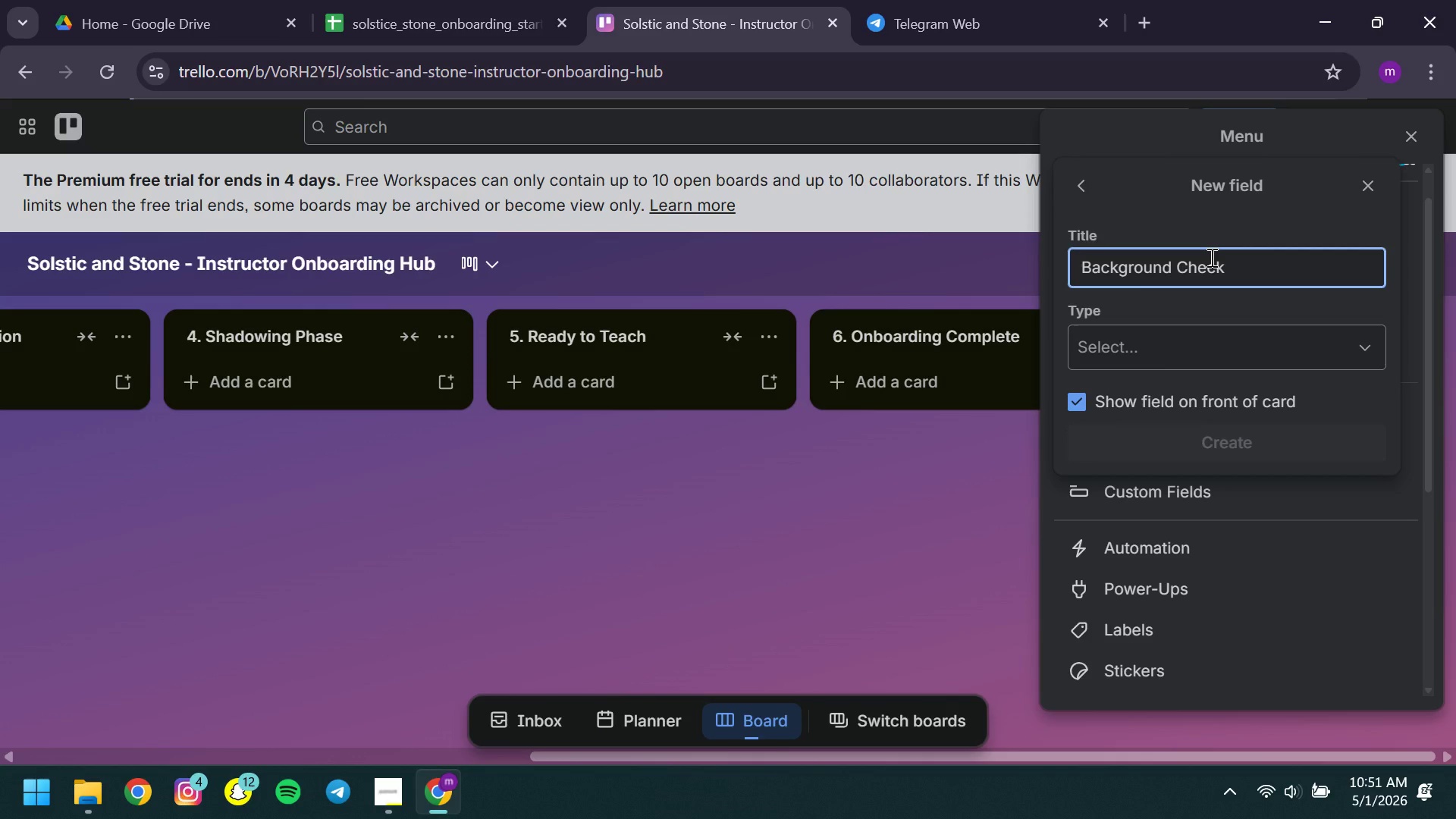 
type(Status )
 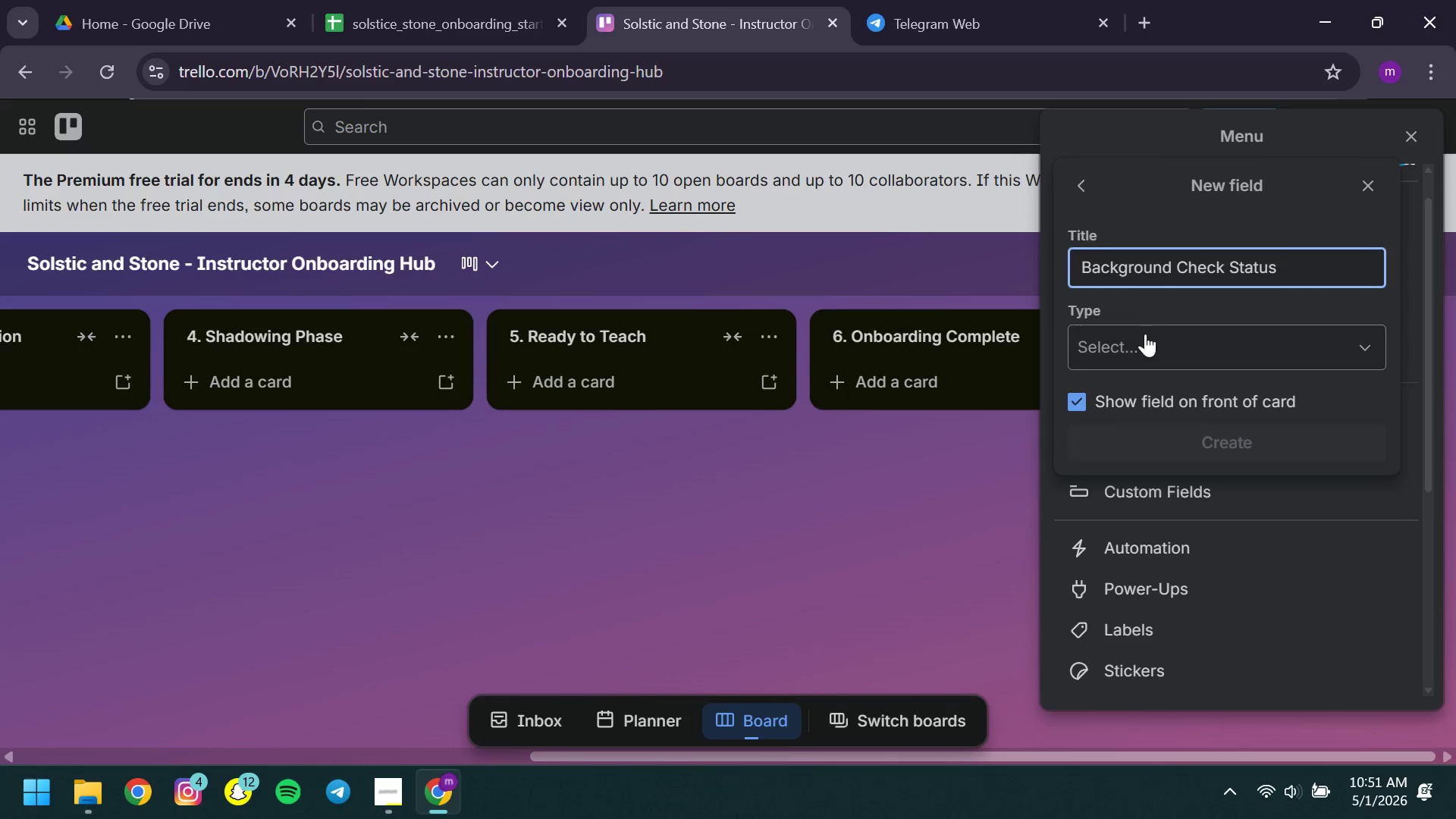 
left_click([1145, 335])
 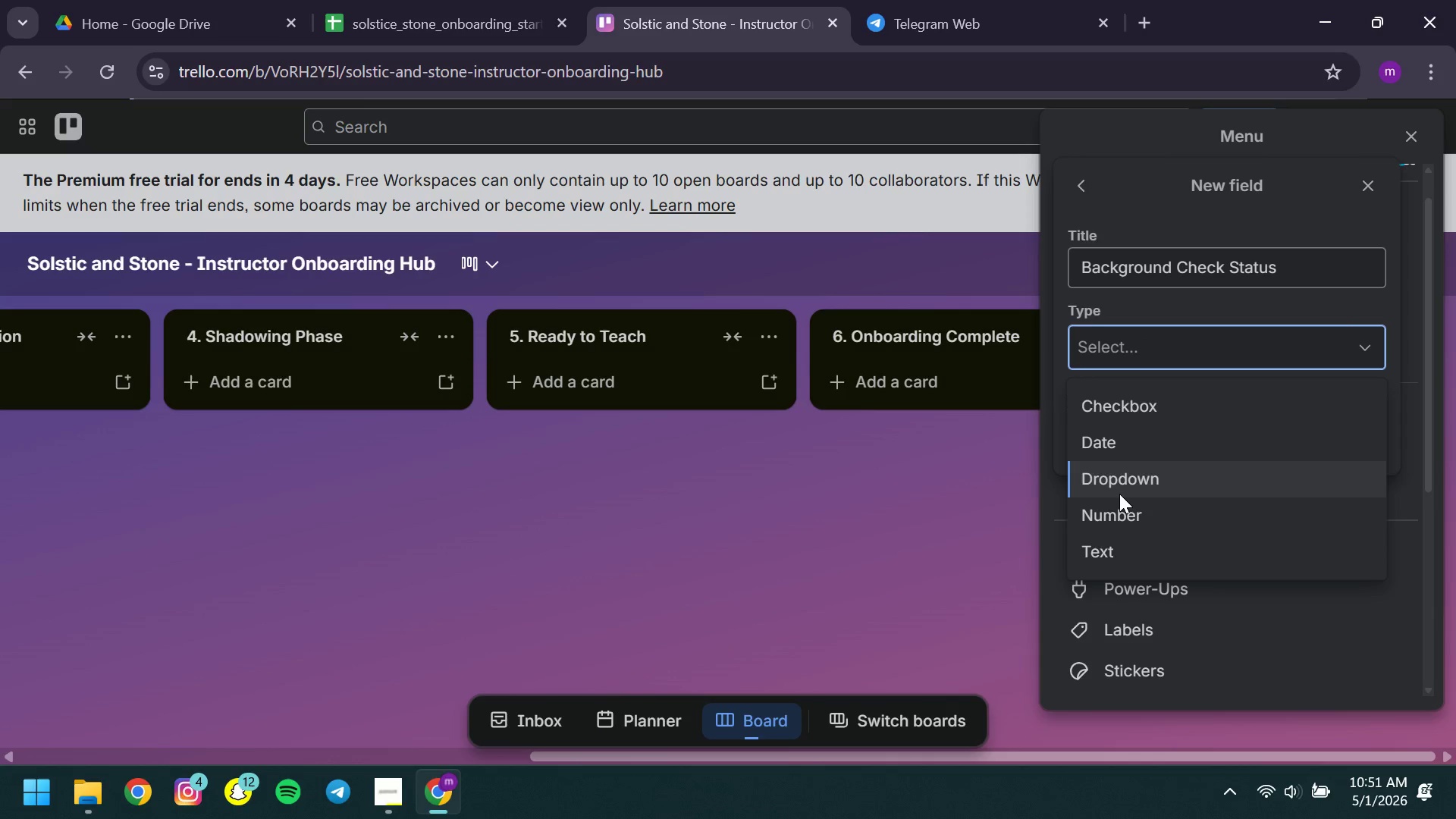 
left_click([1119, 494])
 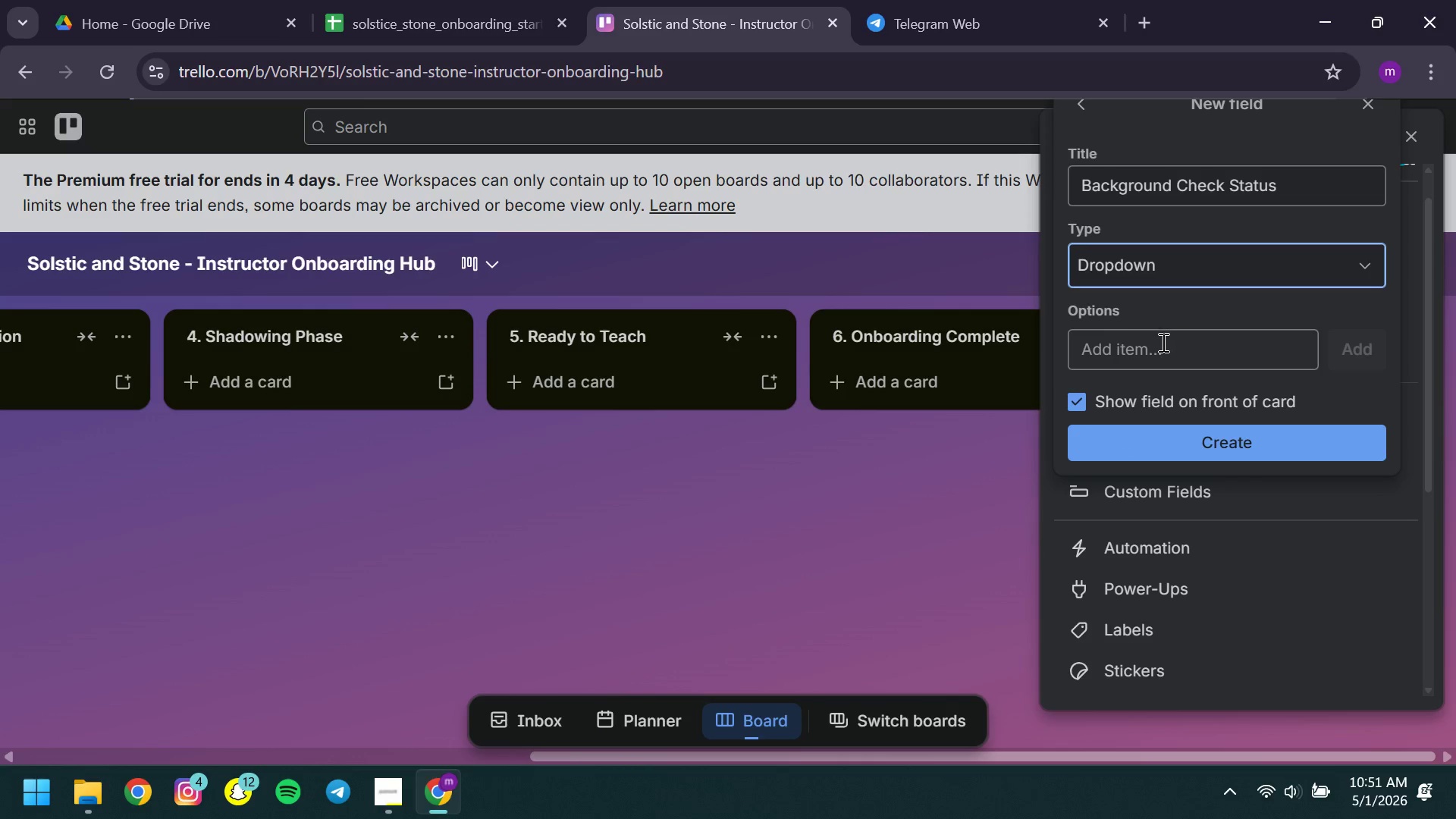 
left_click([1162, 342])
 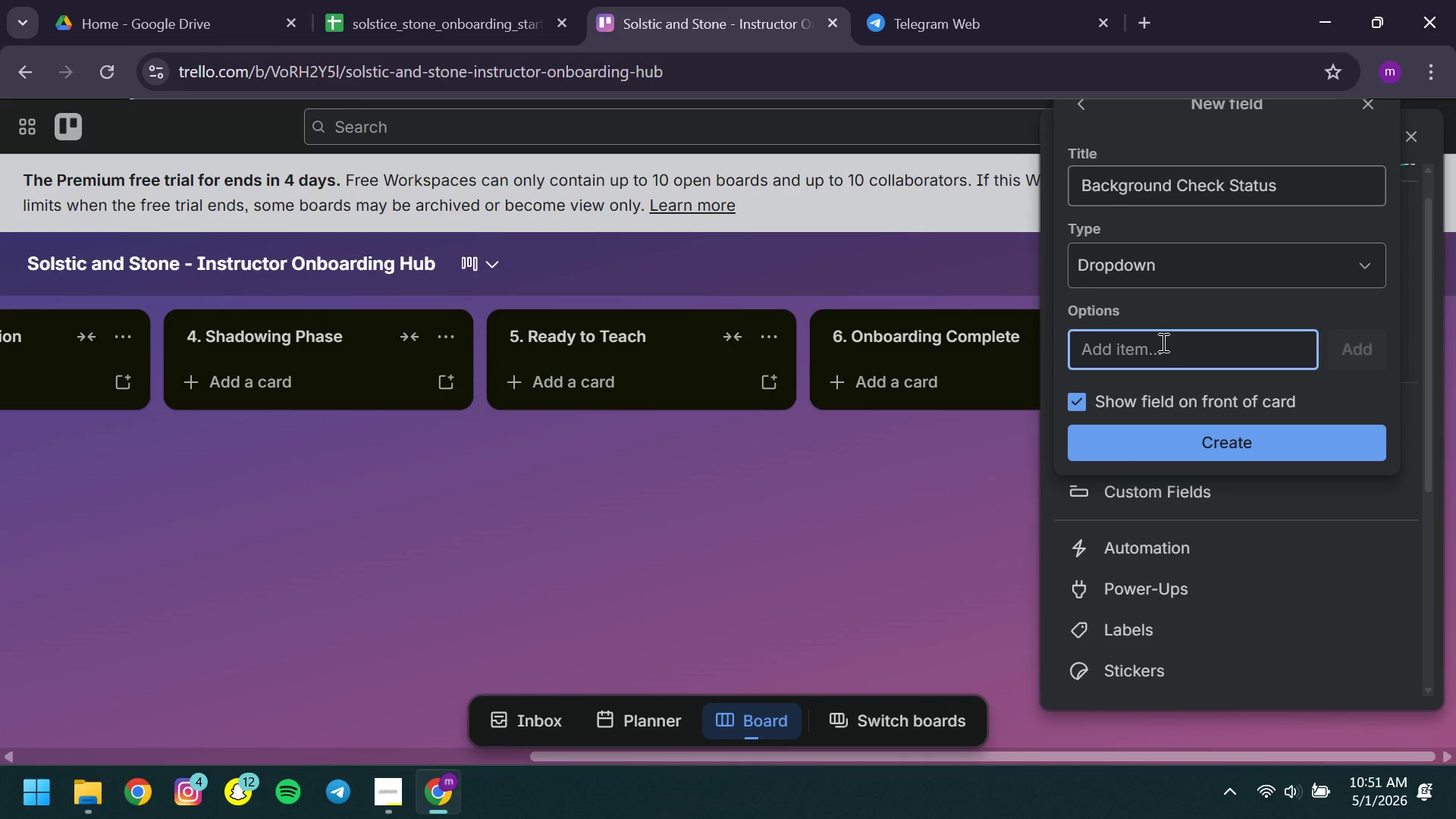 
type(Pending )
 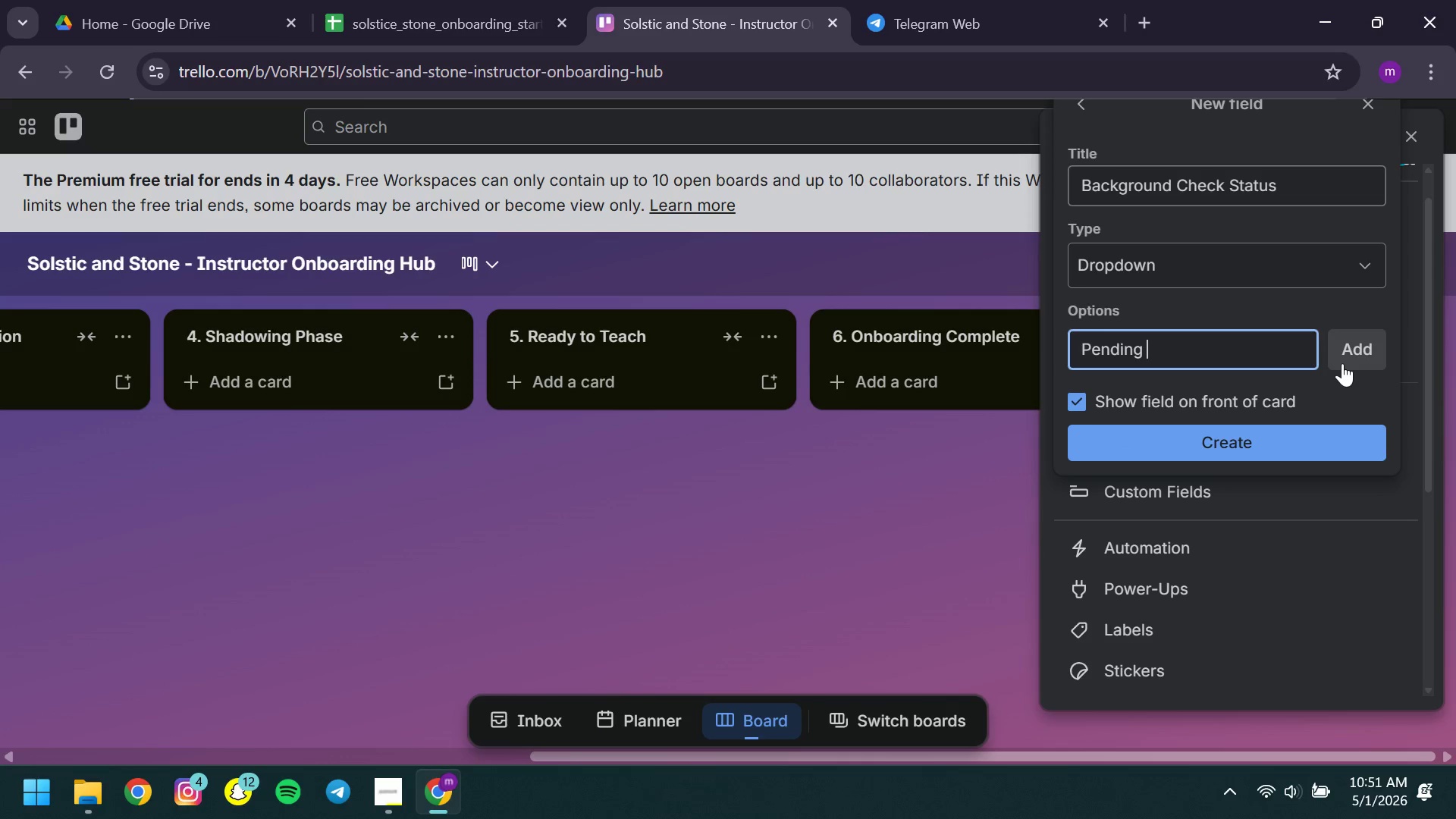 
left_click([1342, 363])
 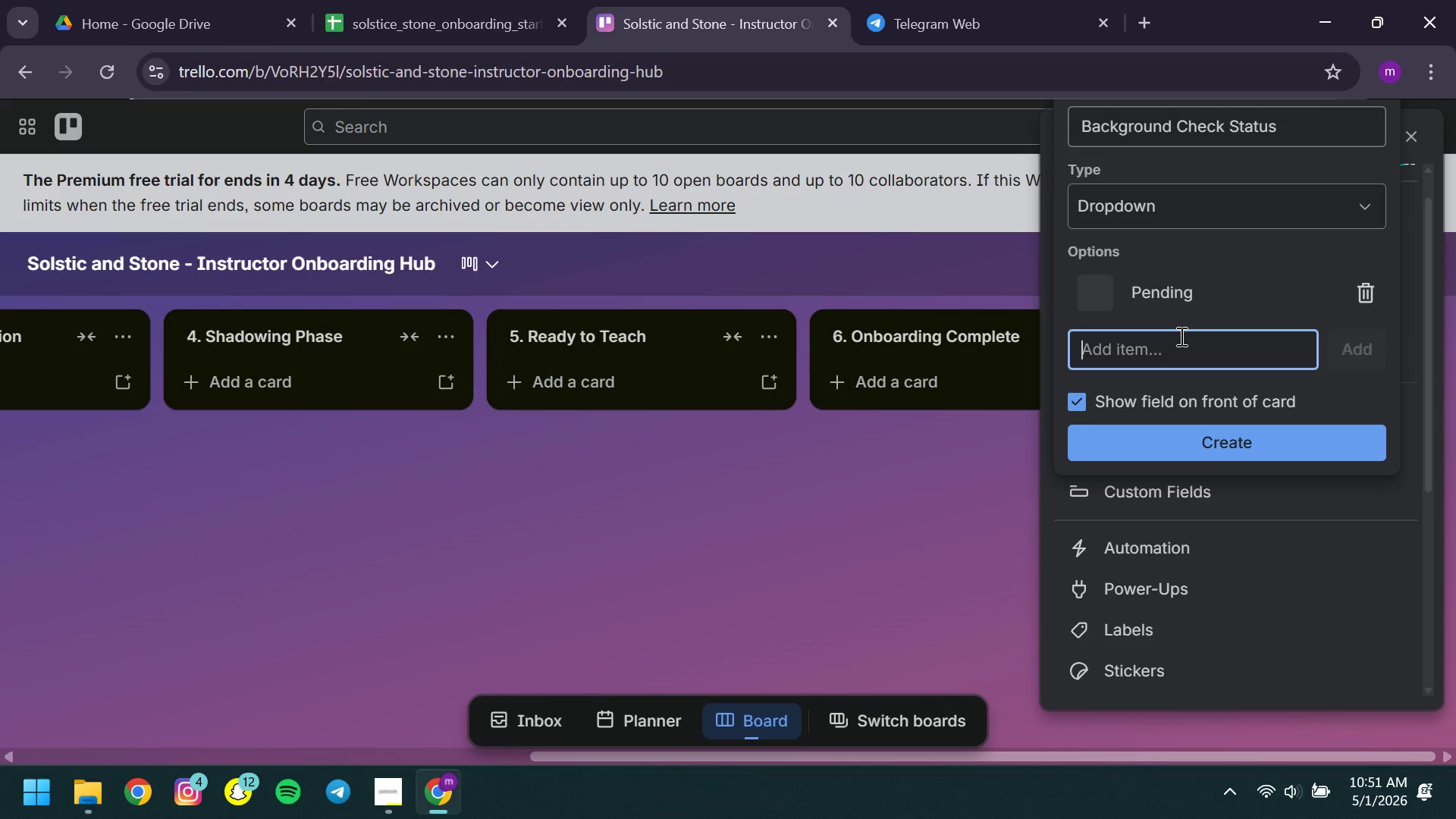 
type(Cleared )
 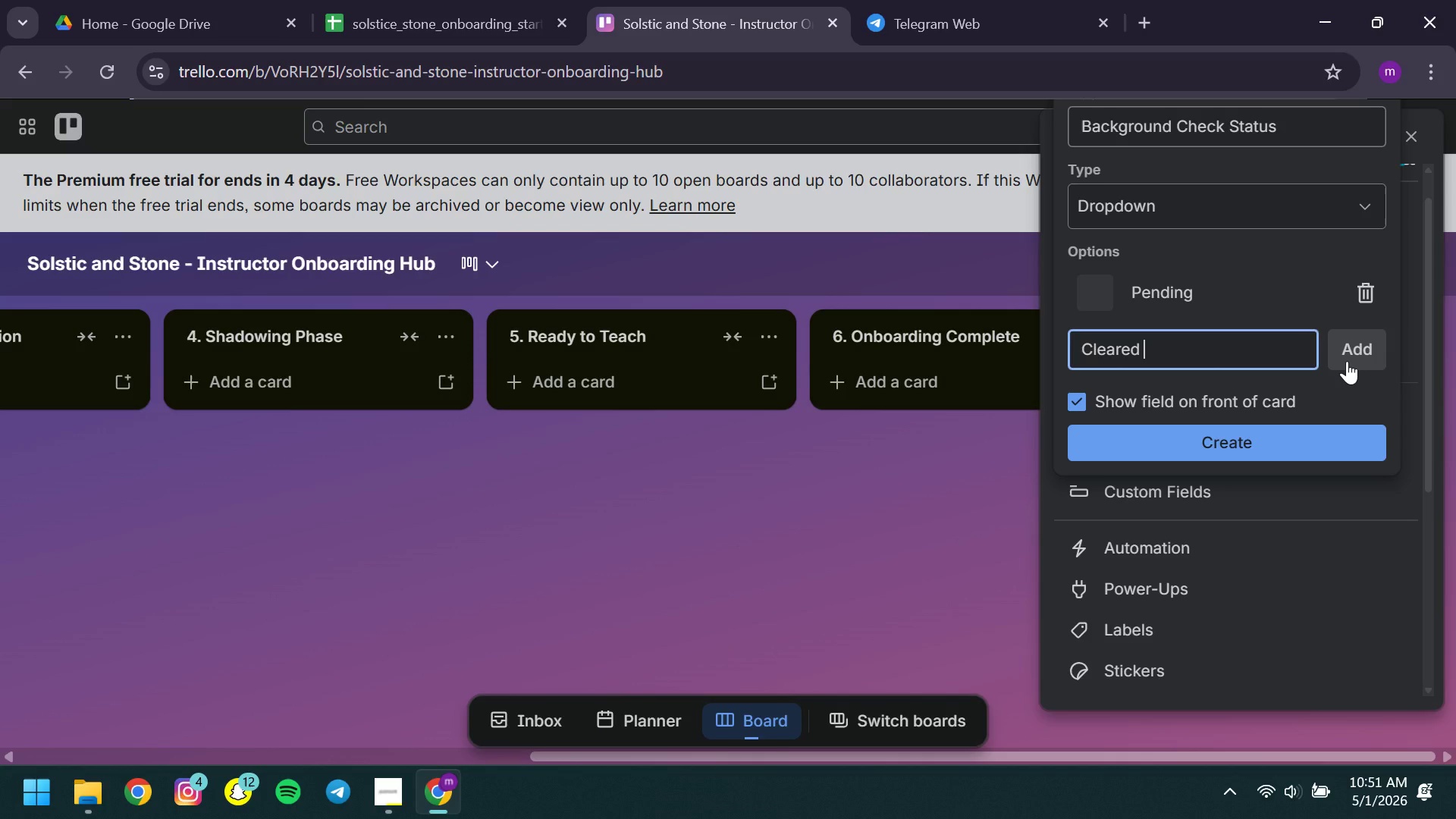 
left_click([1347, 361])
 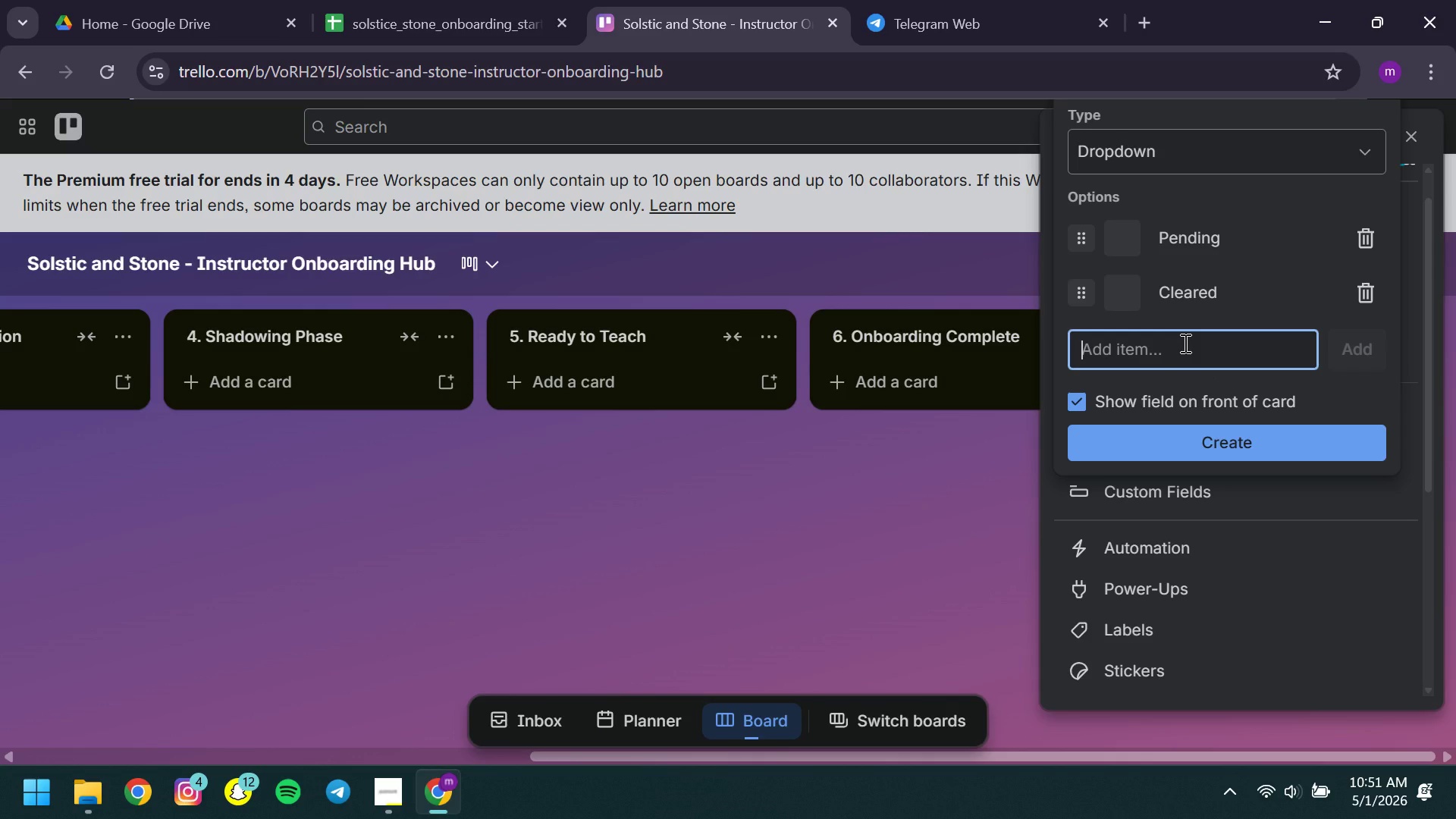 
type(In Progress )
 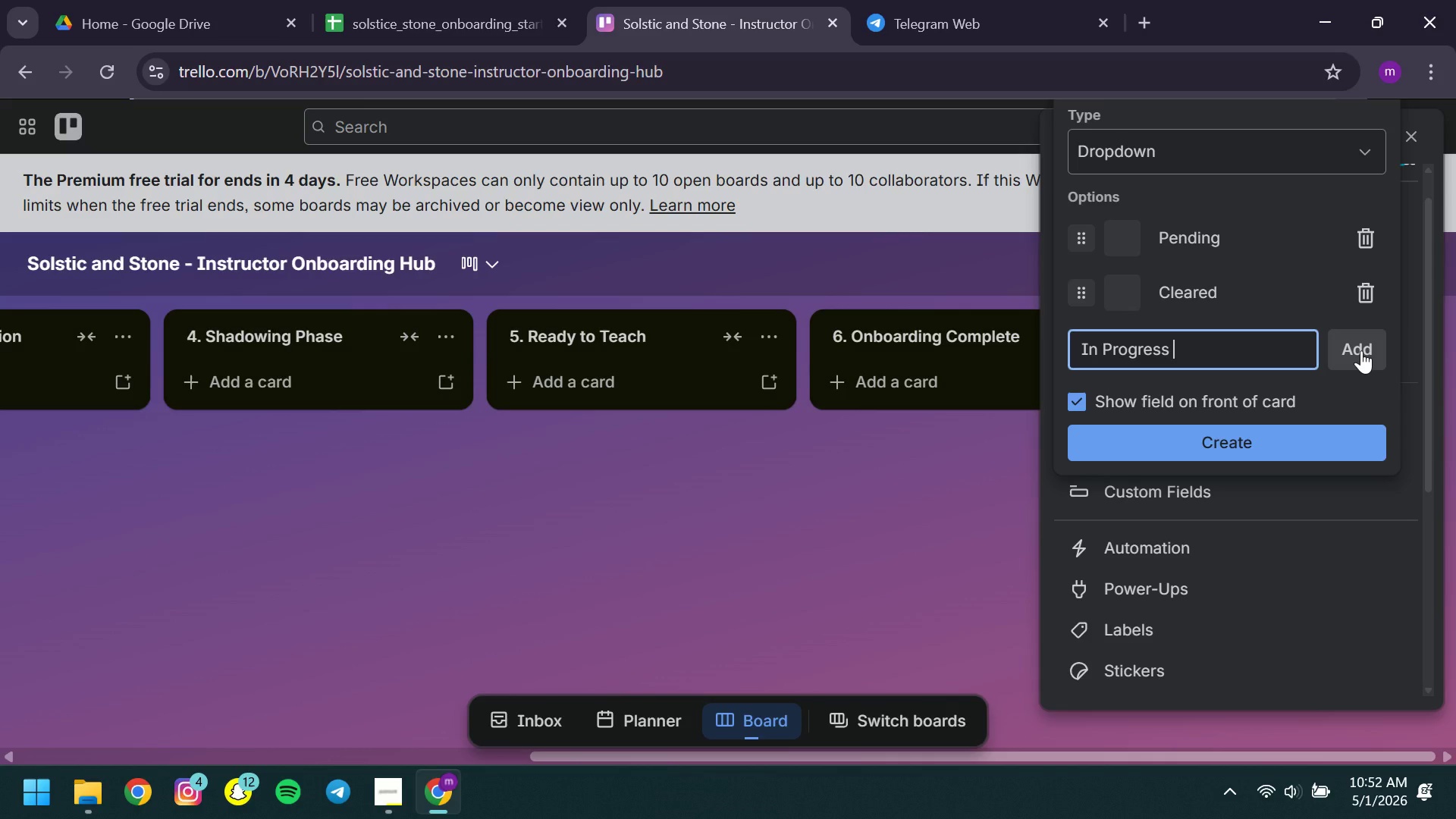 
left_click([1361, 350])
 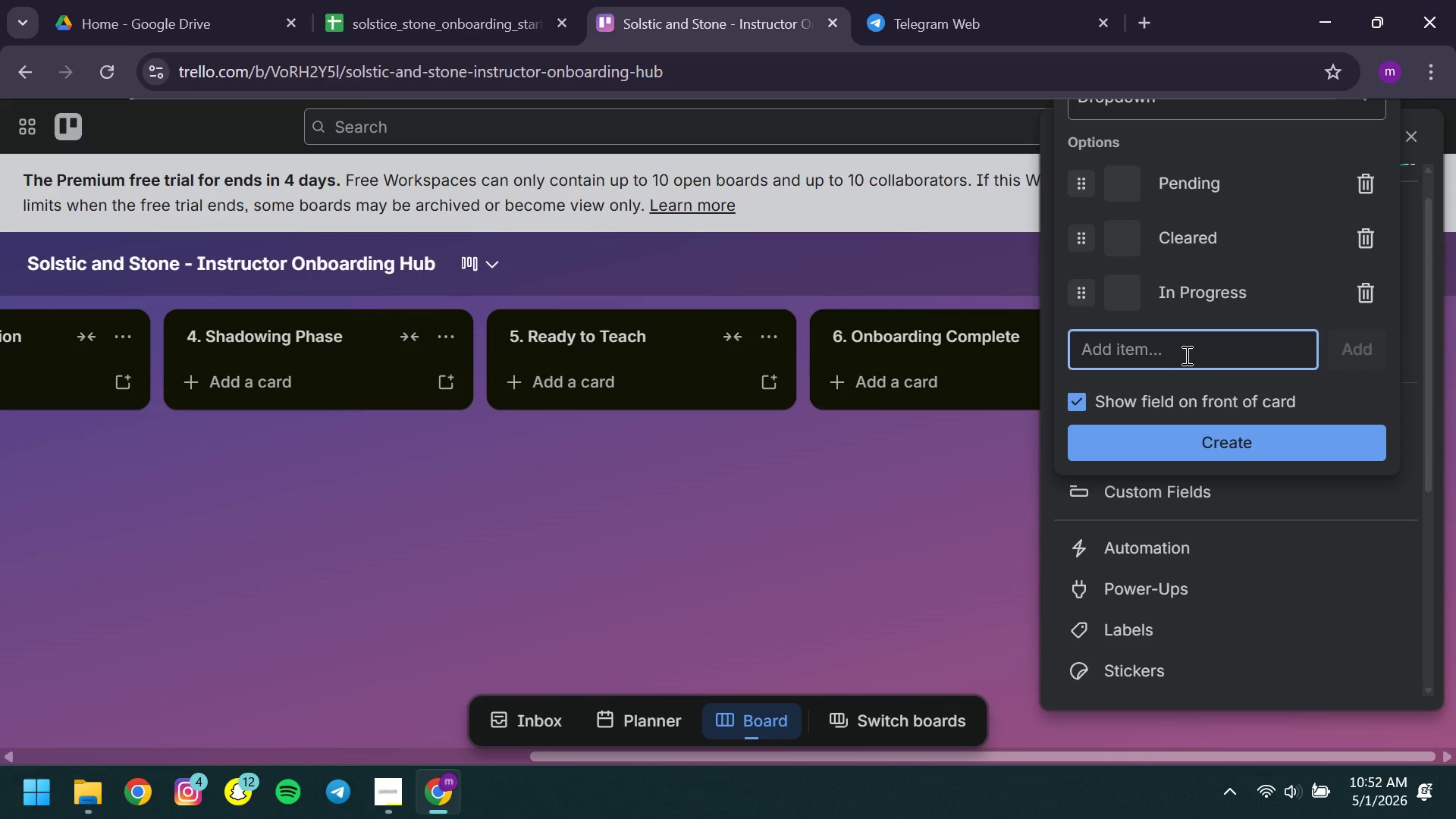 
left_click([1185, 355])
 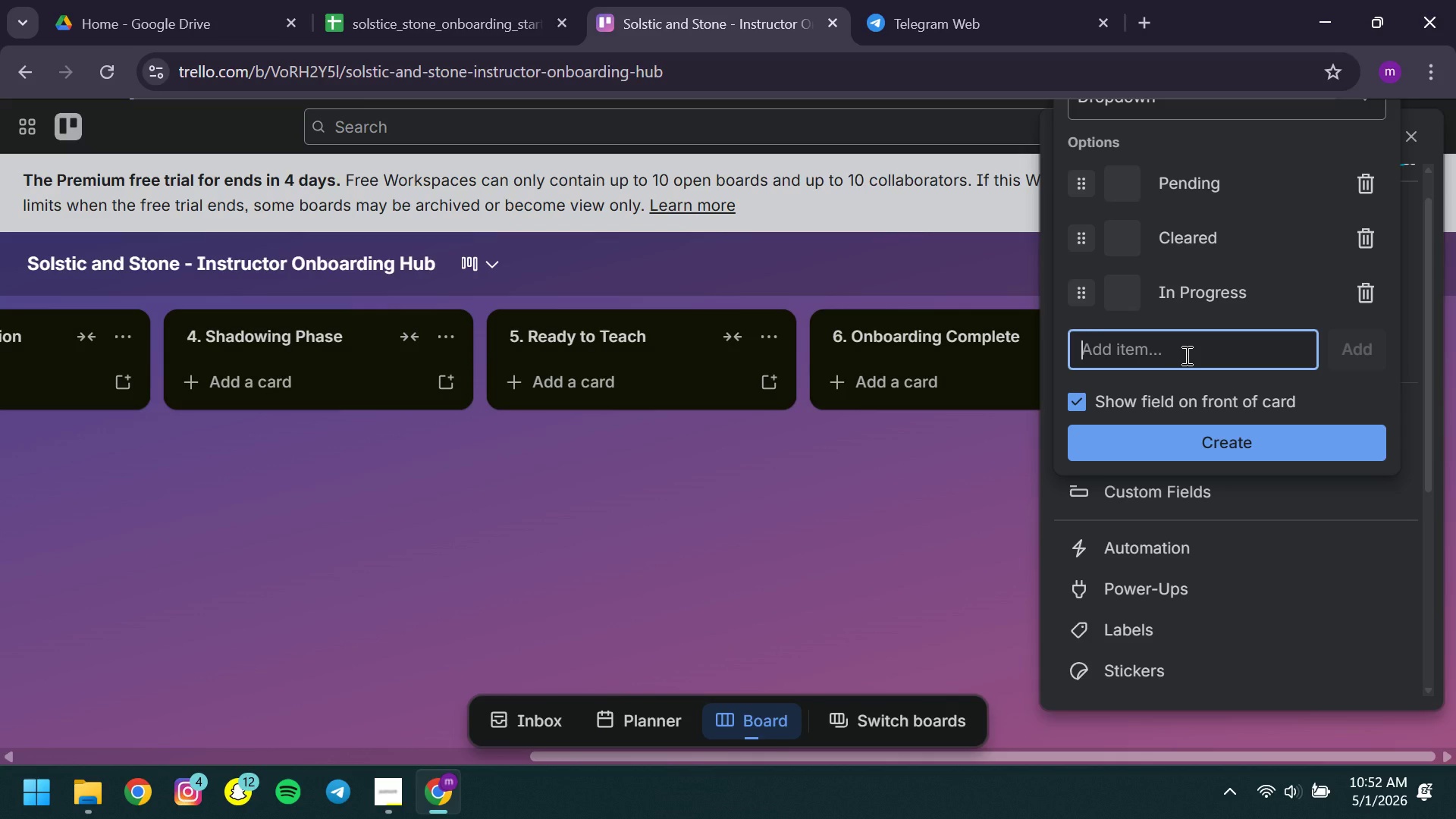 
type(Nort )
key(Backspace)
key(Backspace)
key(Backspace)
type(t Started )
 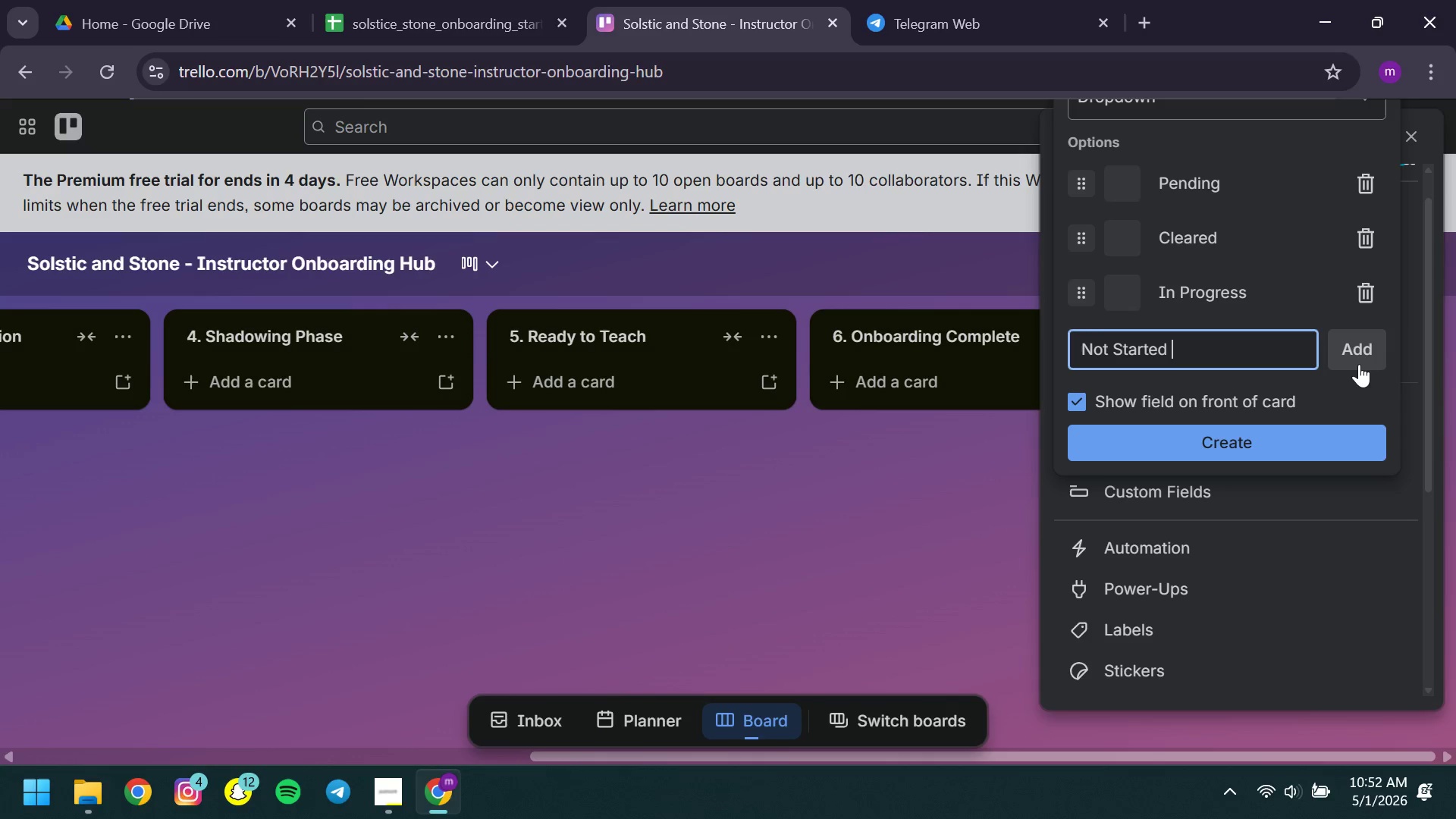 
left_click([1359, 363])
 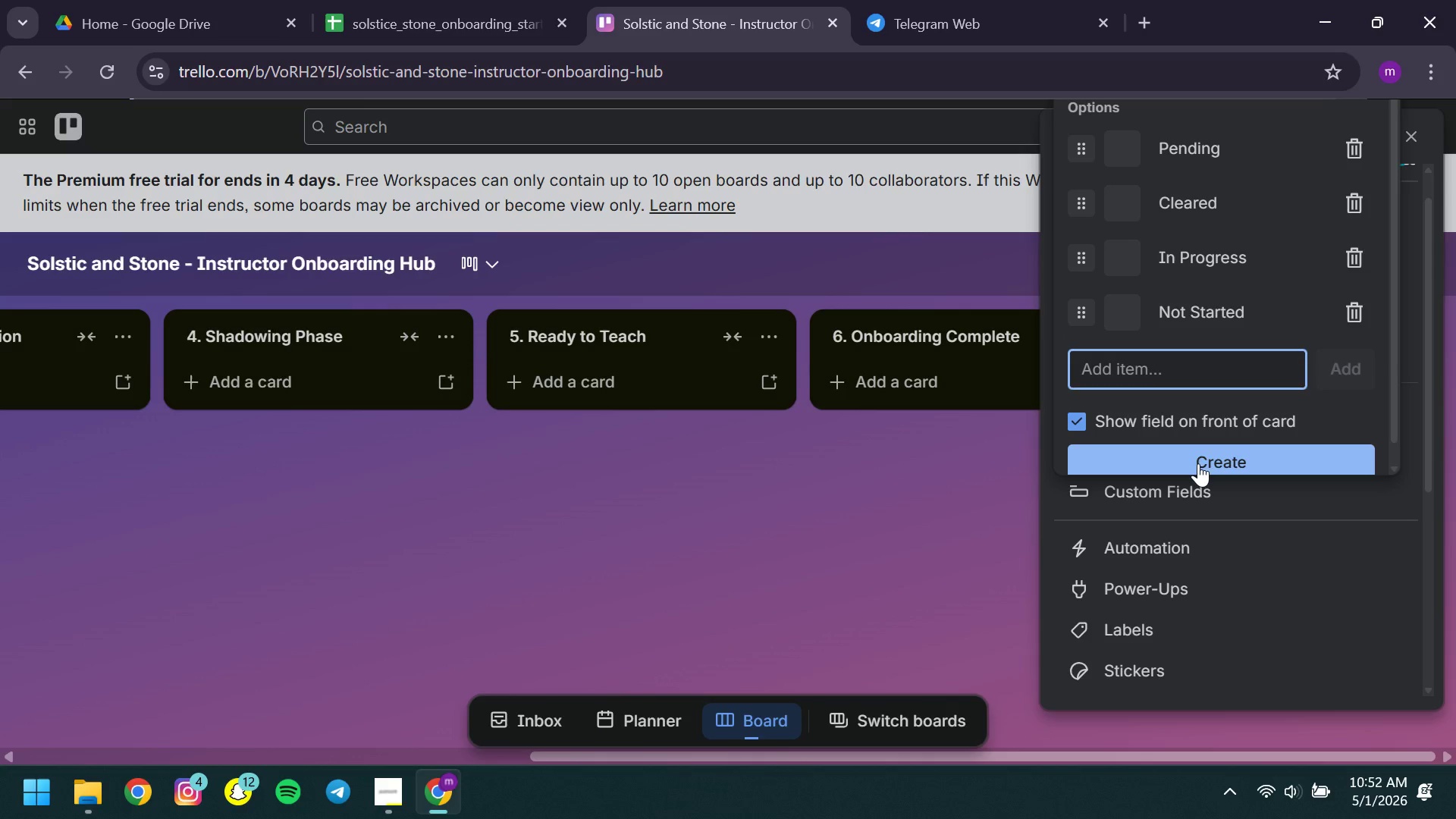 
left_click([1198, 463])
 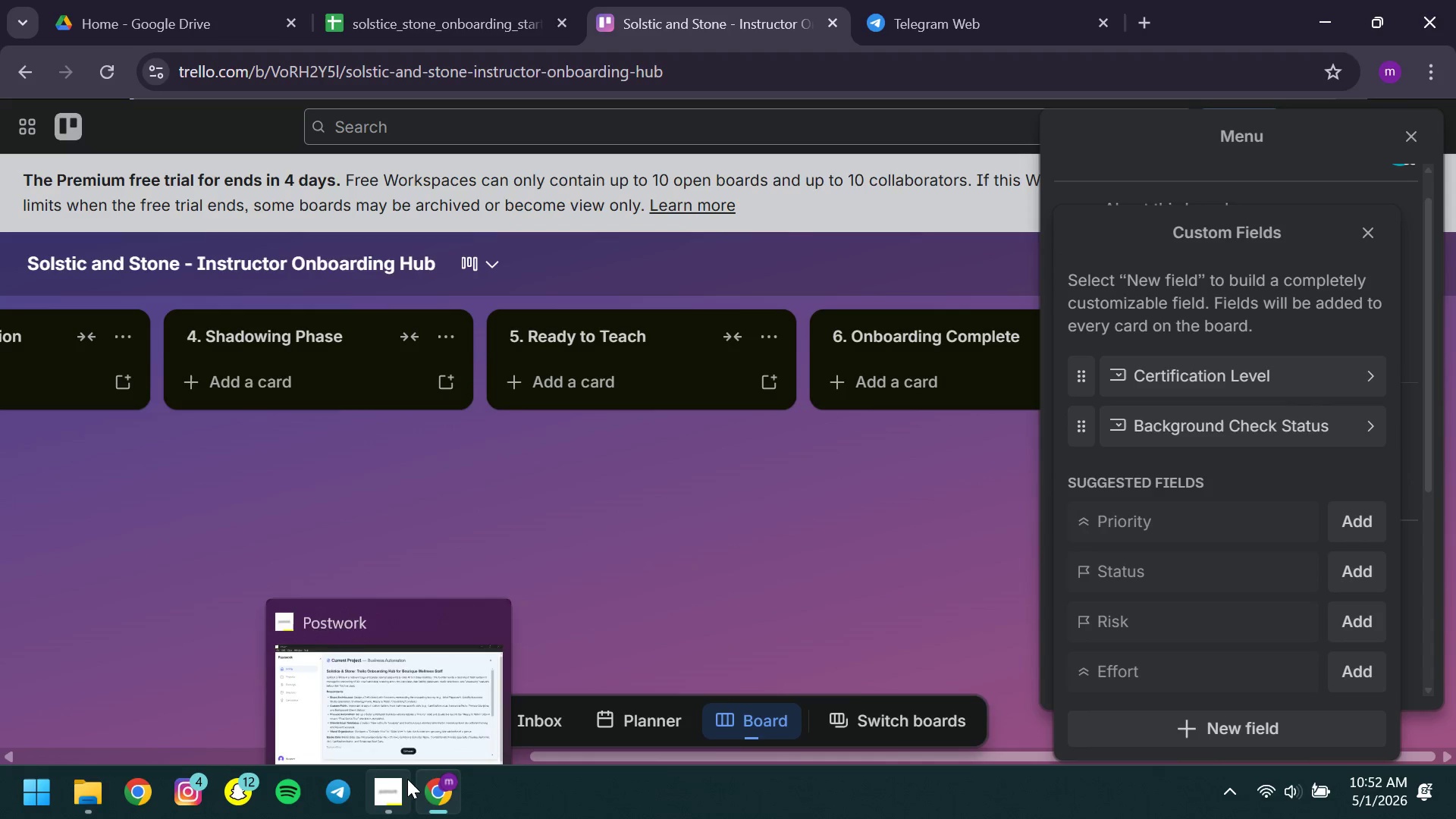 
left_click([407, 779])